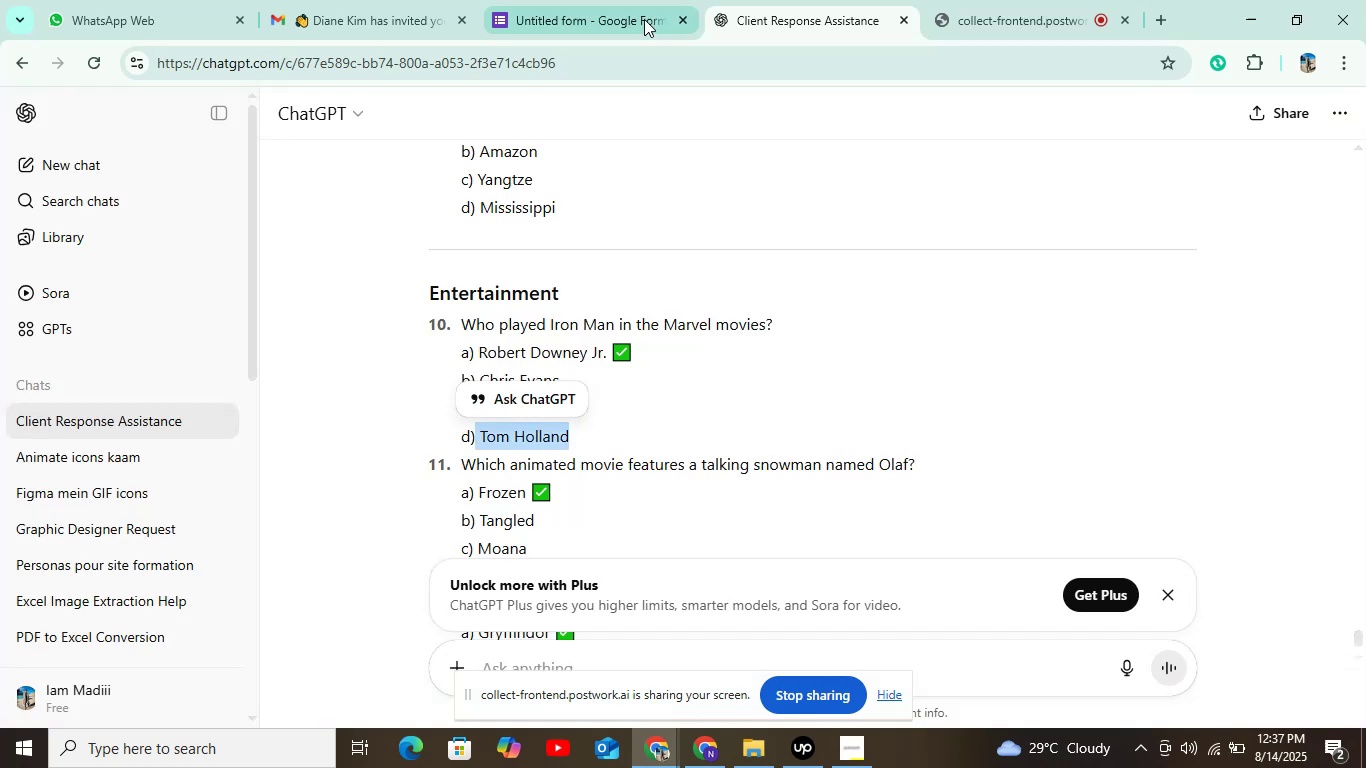 
left_click([641, 13])
 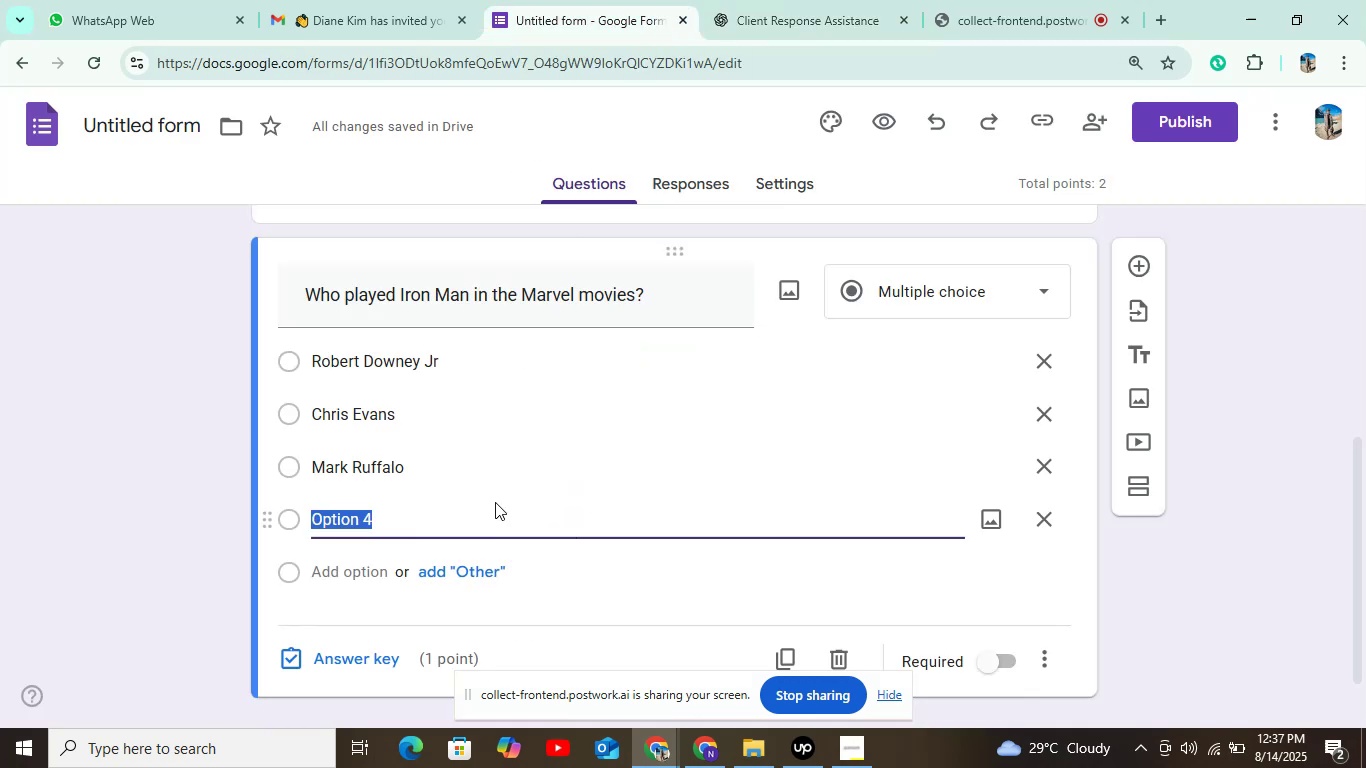 
key(Control+V)
 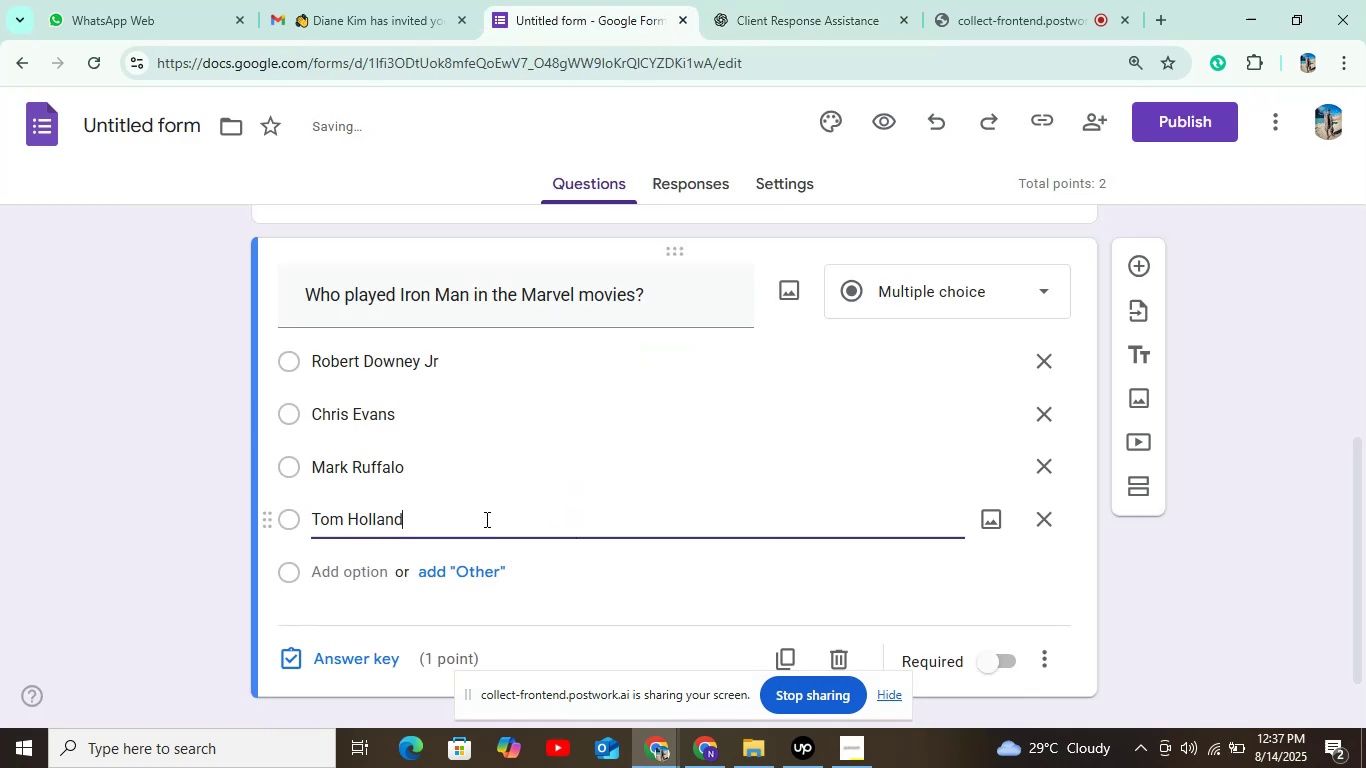 
scroll: coordinate [493, 495], scroll_direction: down, amount: 3.0
 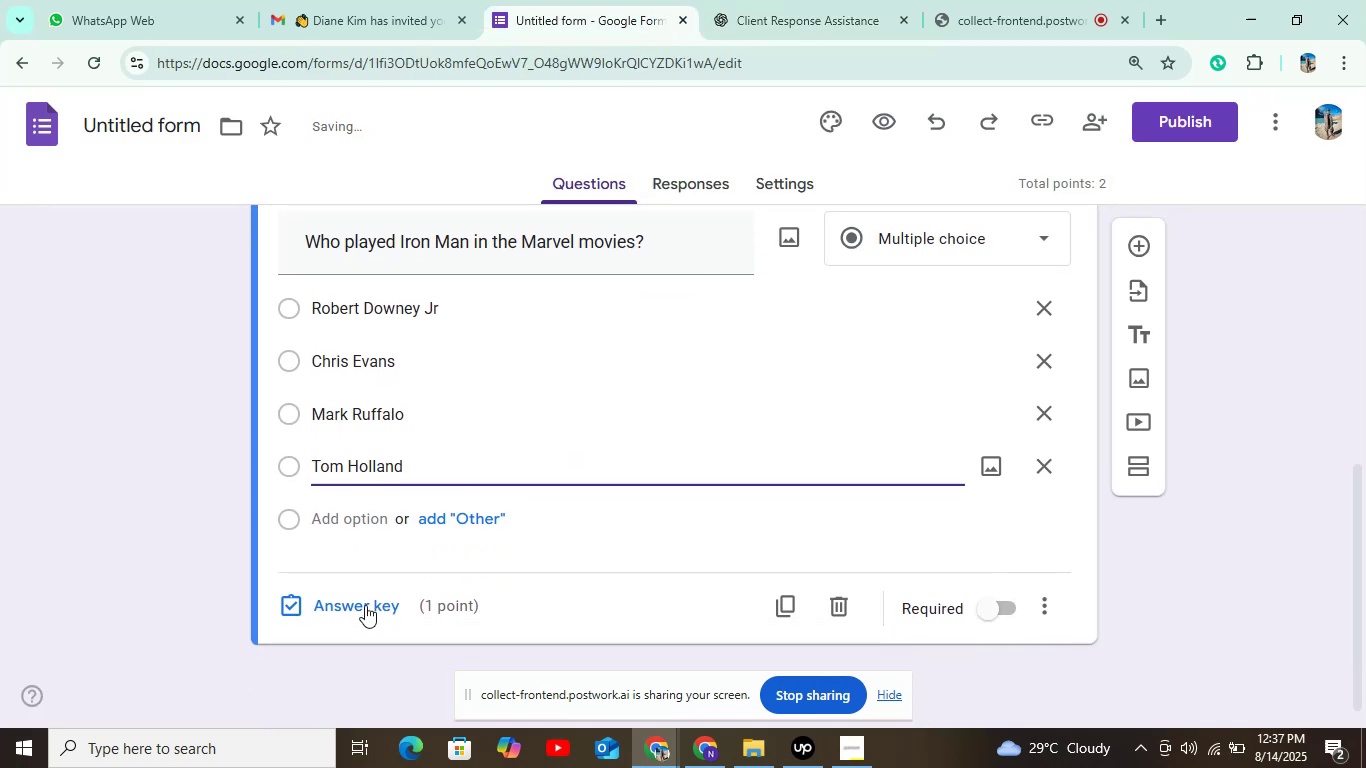 
left_click([363, 610])
 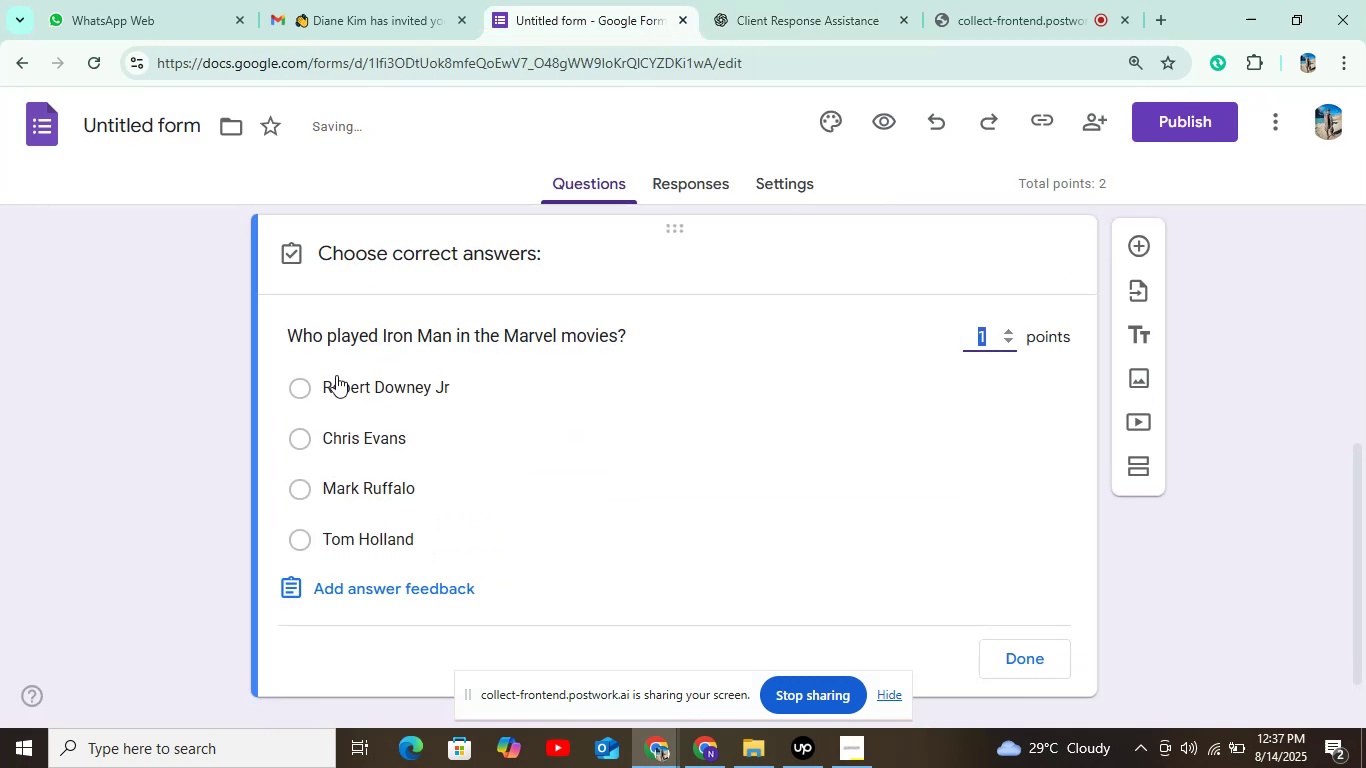 
left_click([342, 384])
 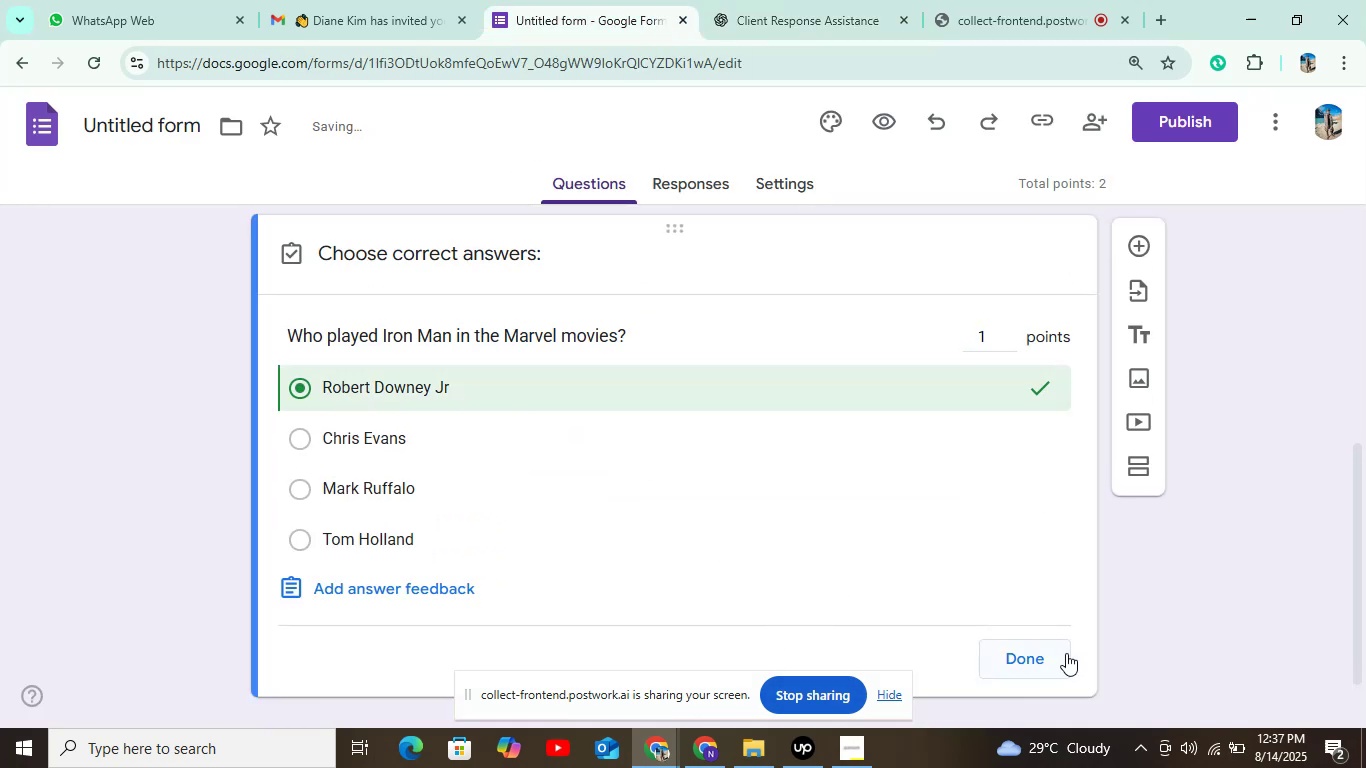 
left_click([1047, 658])
 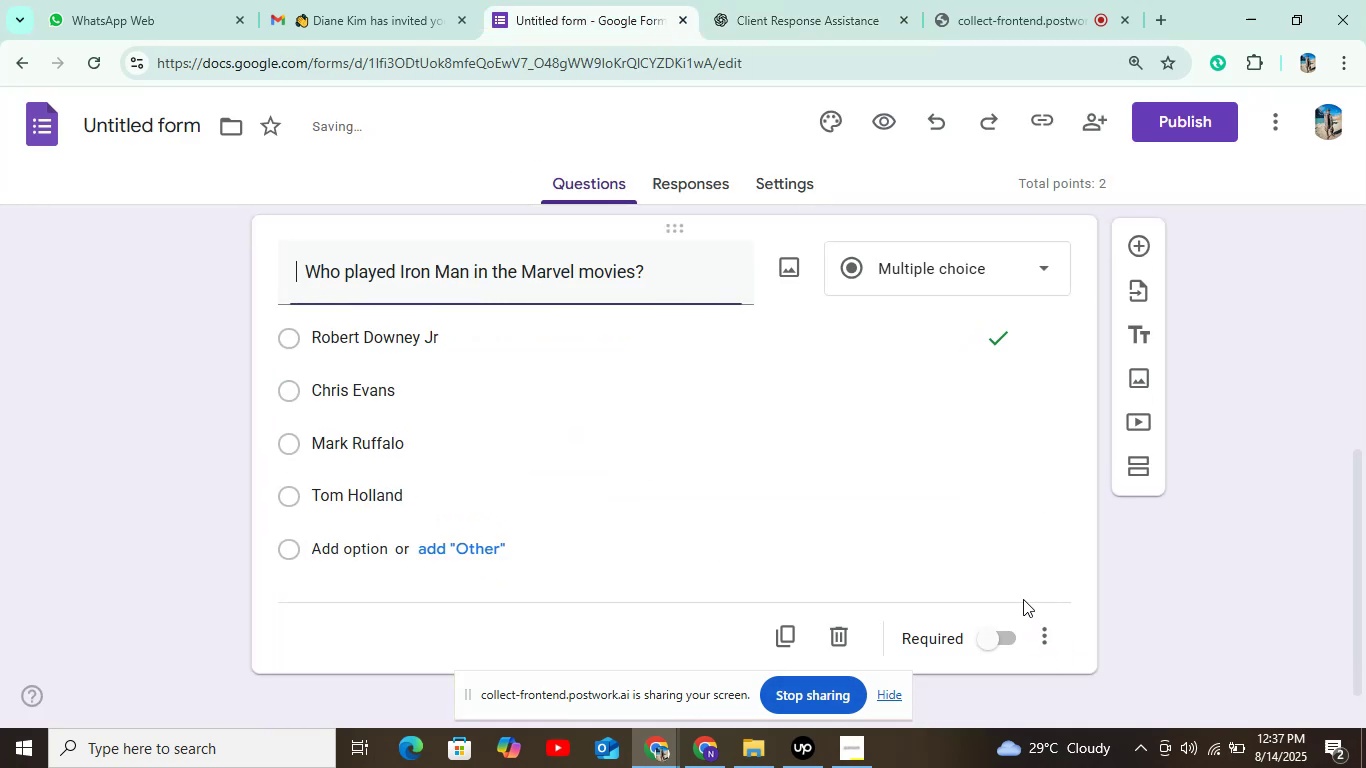 
scroll: coordinate [984, 558], scroll_direction: down, amount: 3.0
 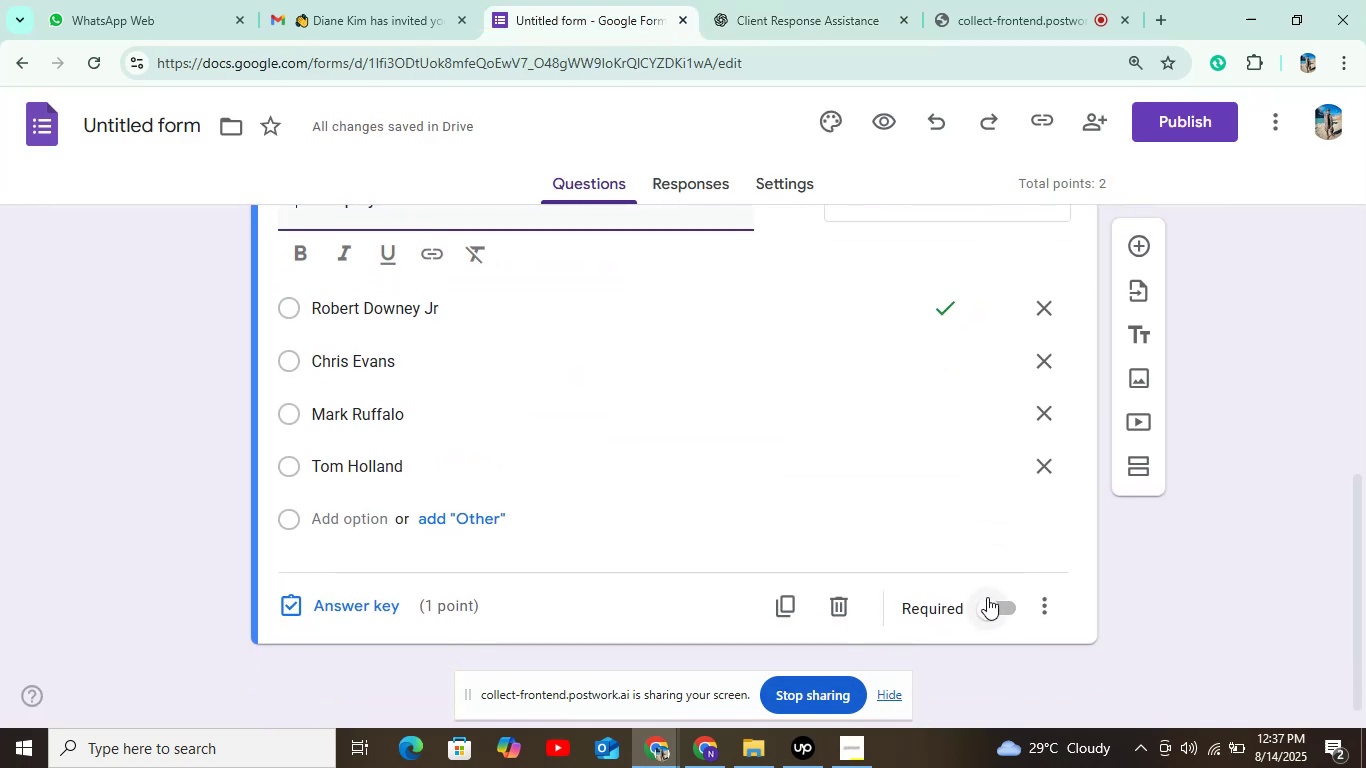 
left_click([997, 606])
 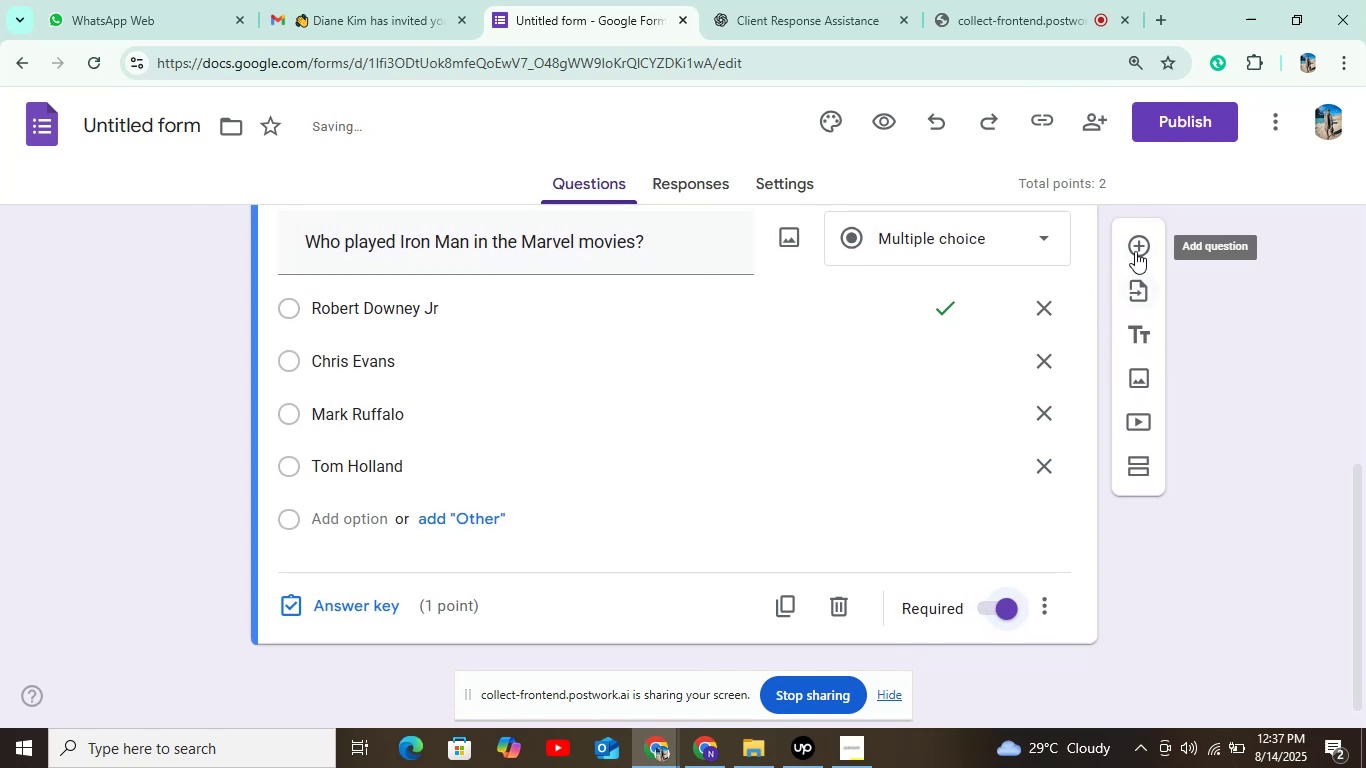 
left_click([1137, 245])
 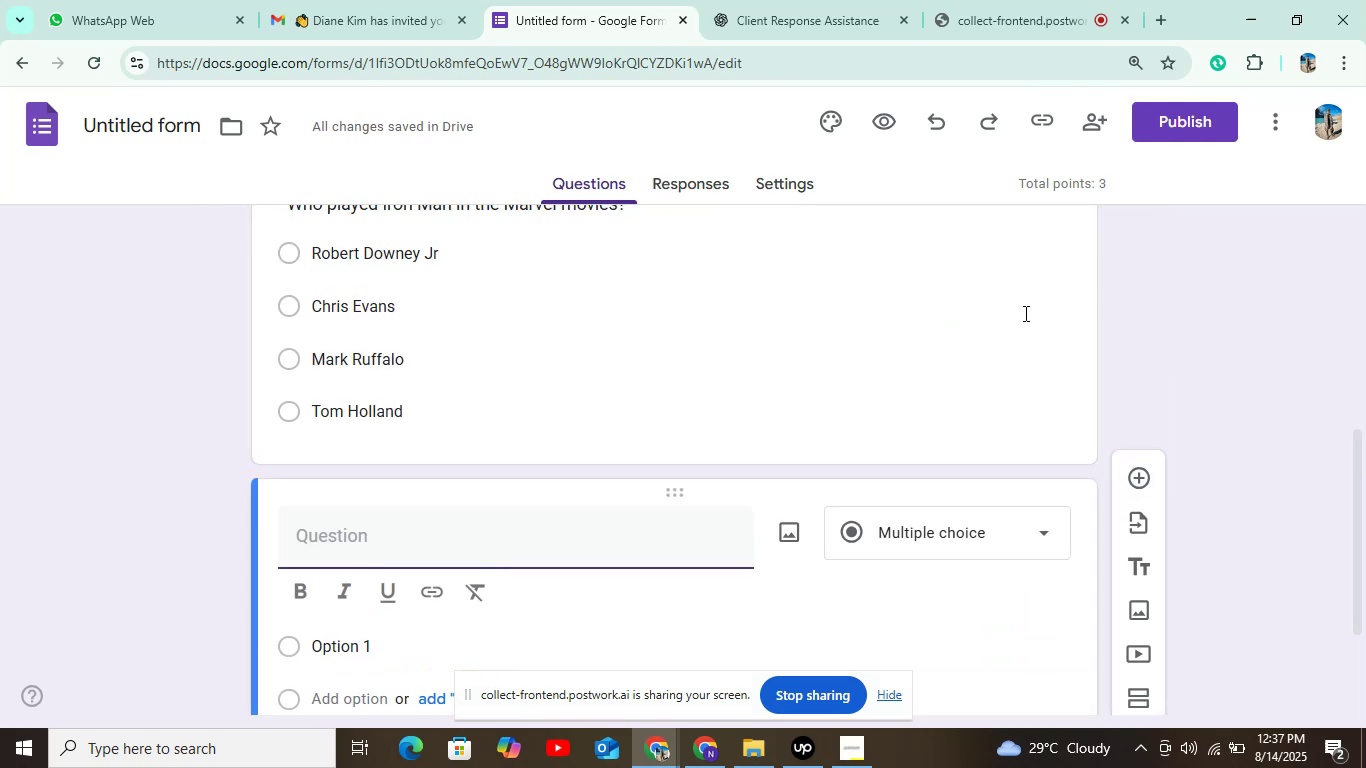 
scroll: coordinate [921, 332], scroll_direction: up, amount: 1.0
 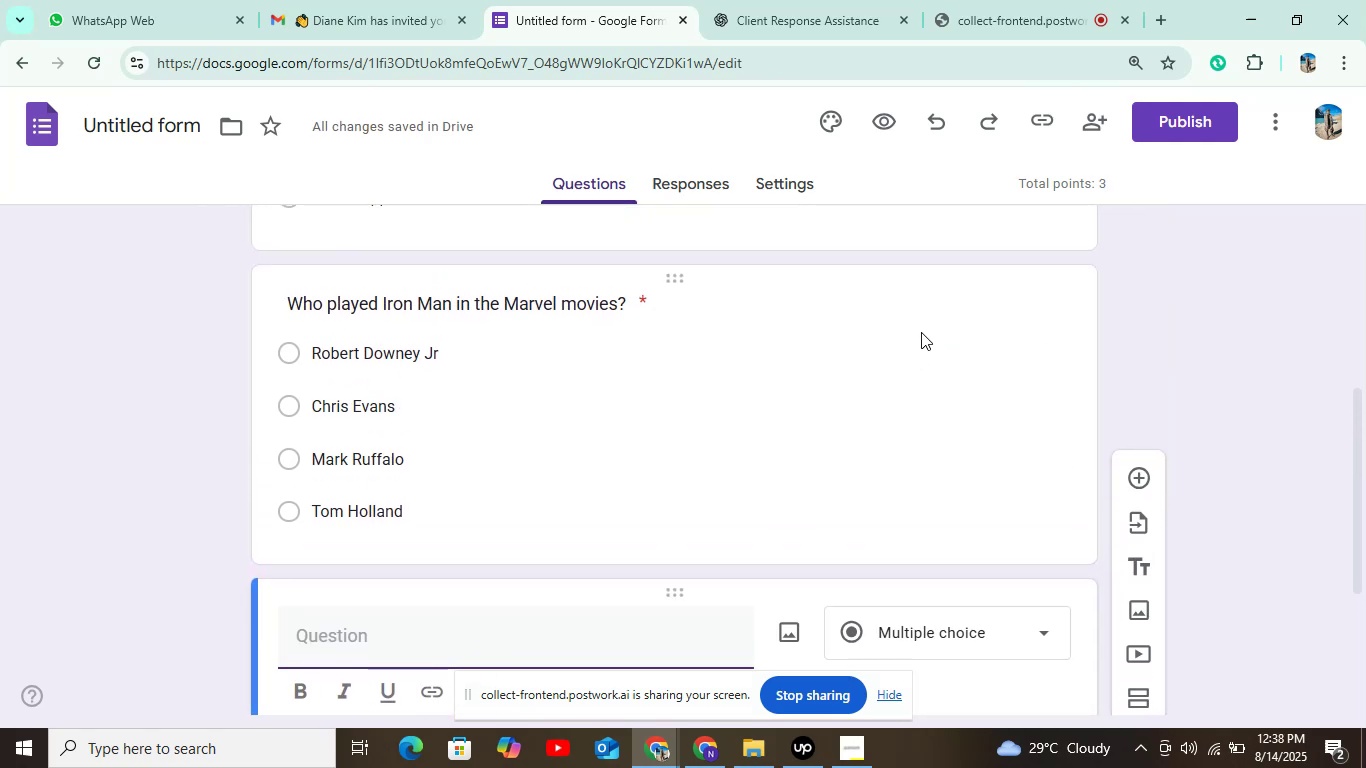 
scroll: coordinate [921, 332], scroll_direction: down, amount: 2.0
 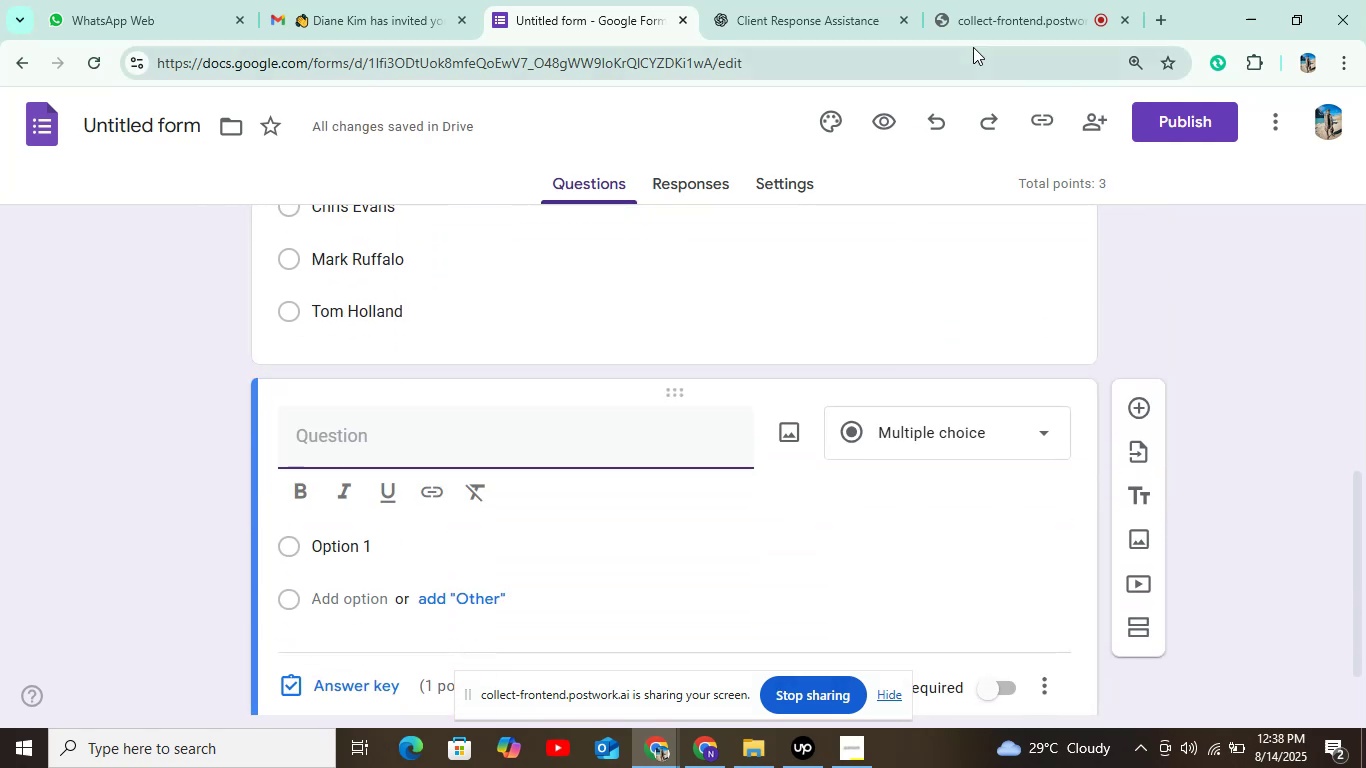 
left_click([832, 20])
 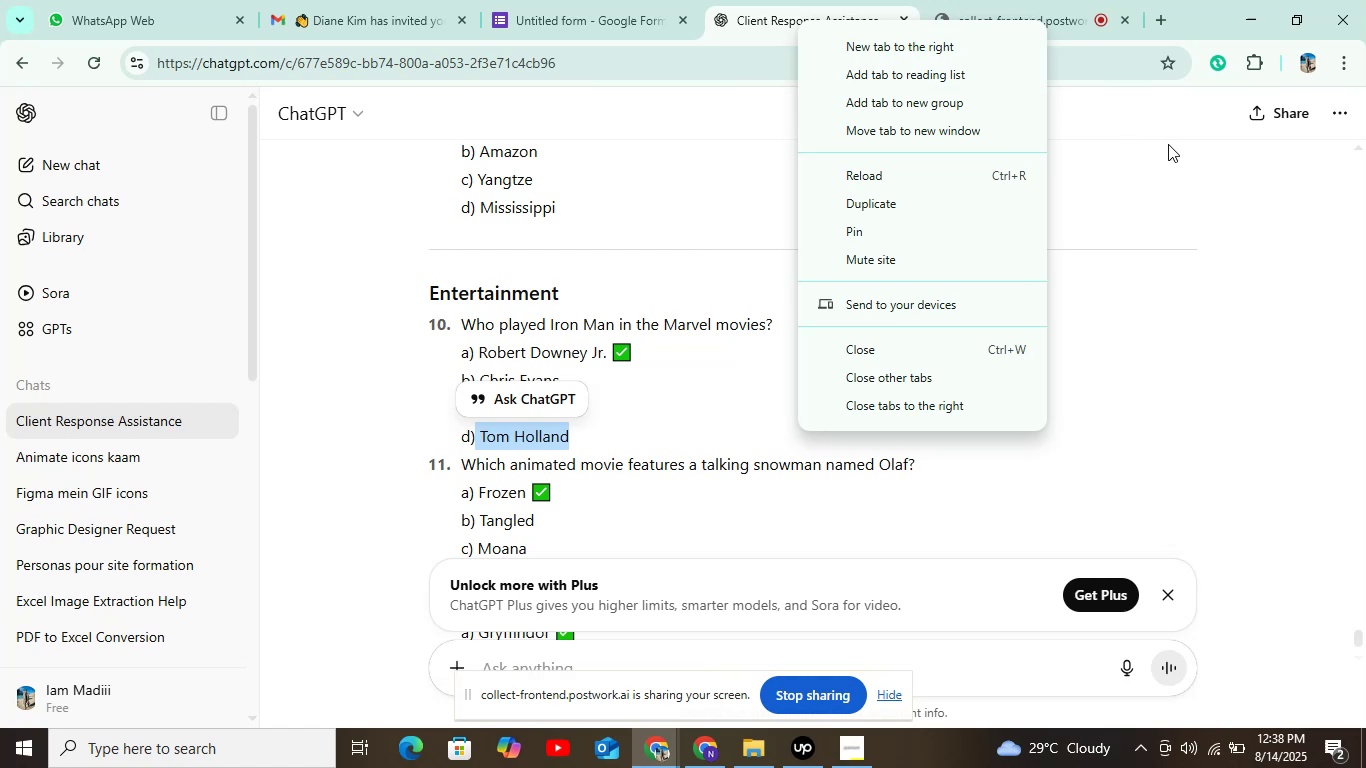 
left_click([1190, 163])
 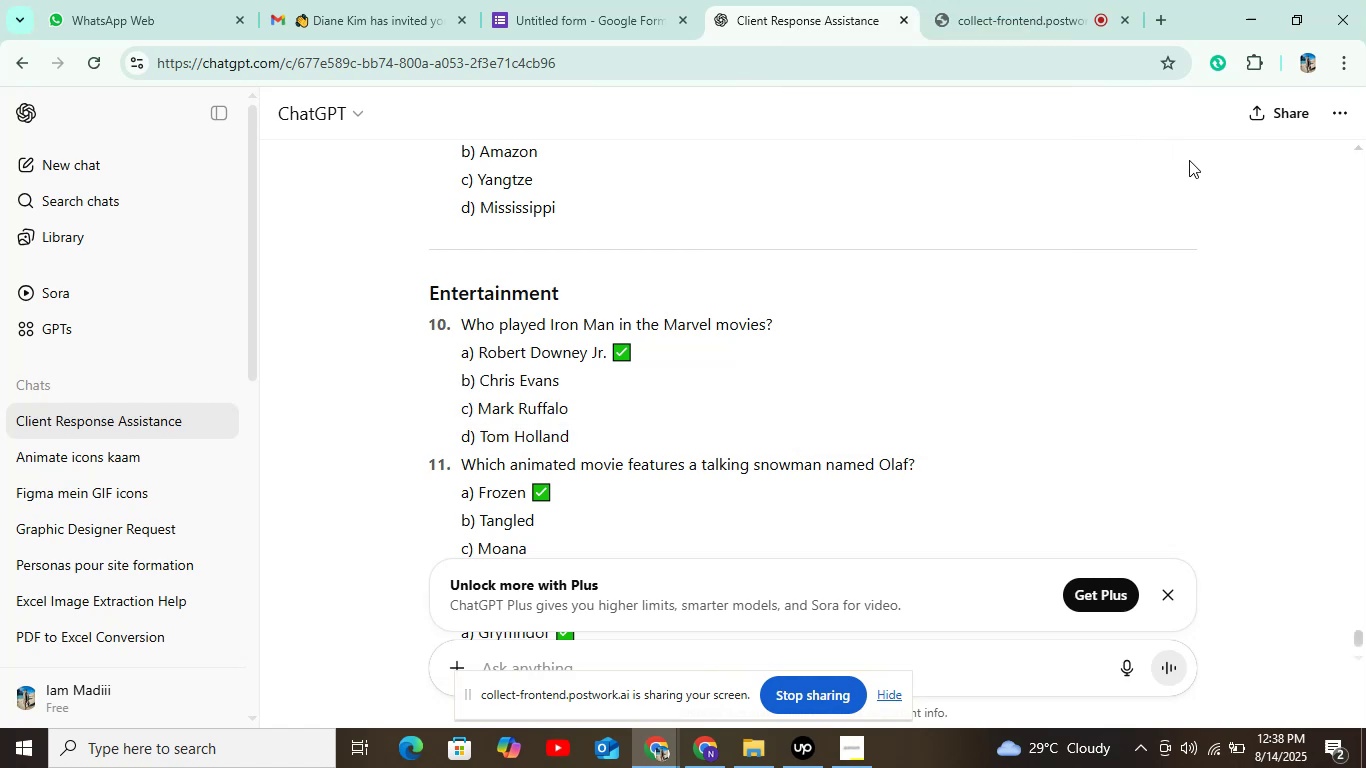 
scroll: coordinate [981, 252], scroll_direction: up, amount: 5.0
 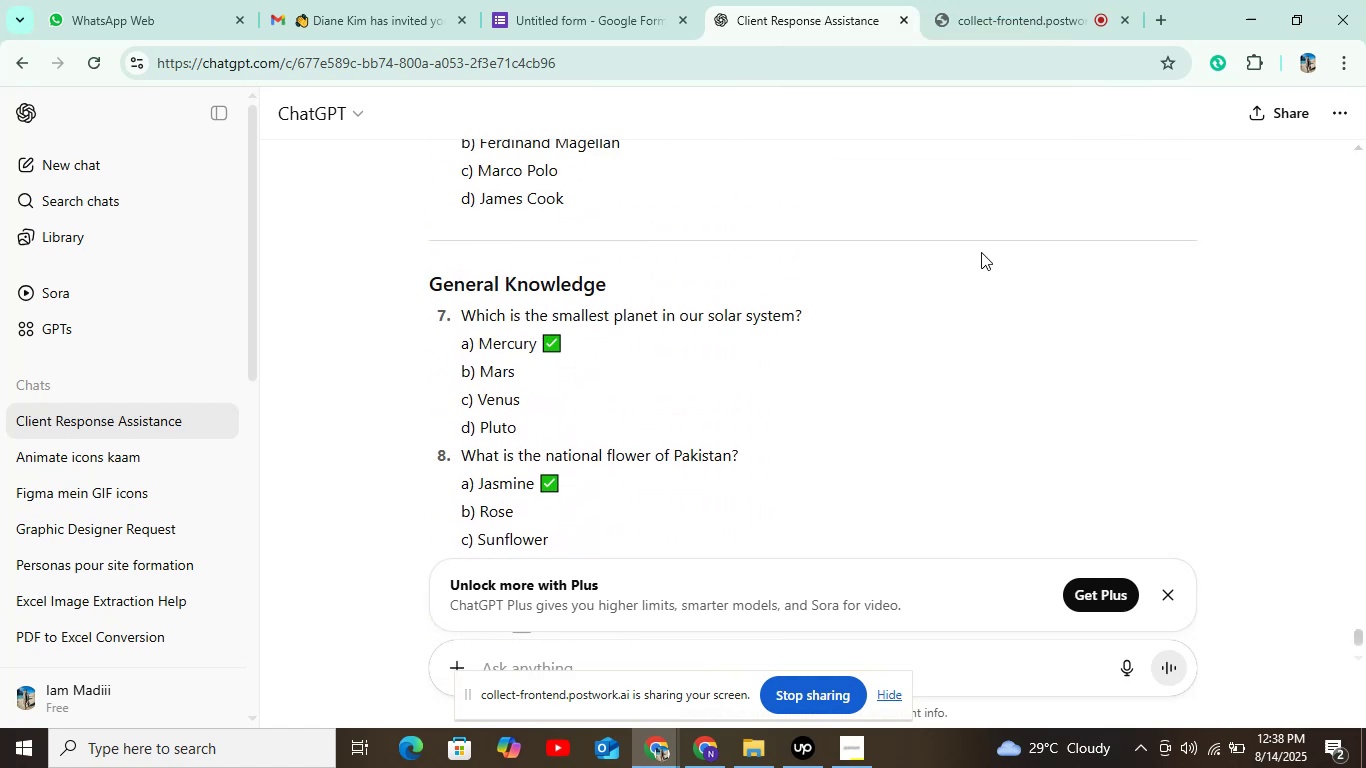 
scroll: coordinate [981, 252], scroll_direction: down, amount: 13.0
 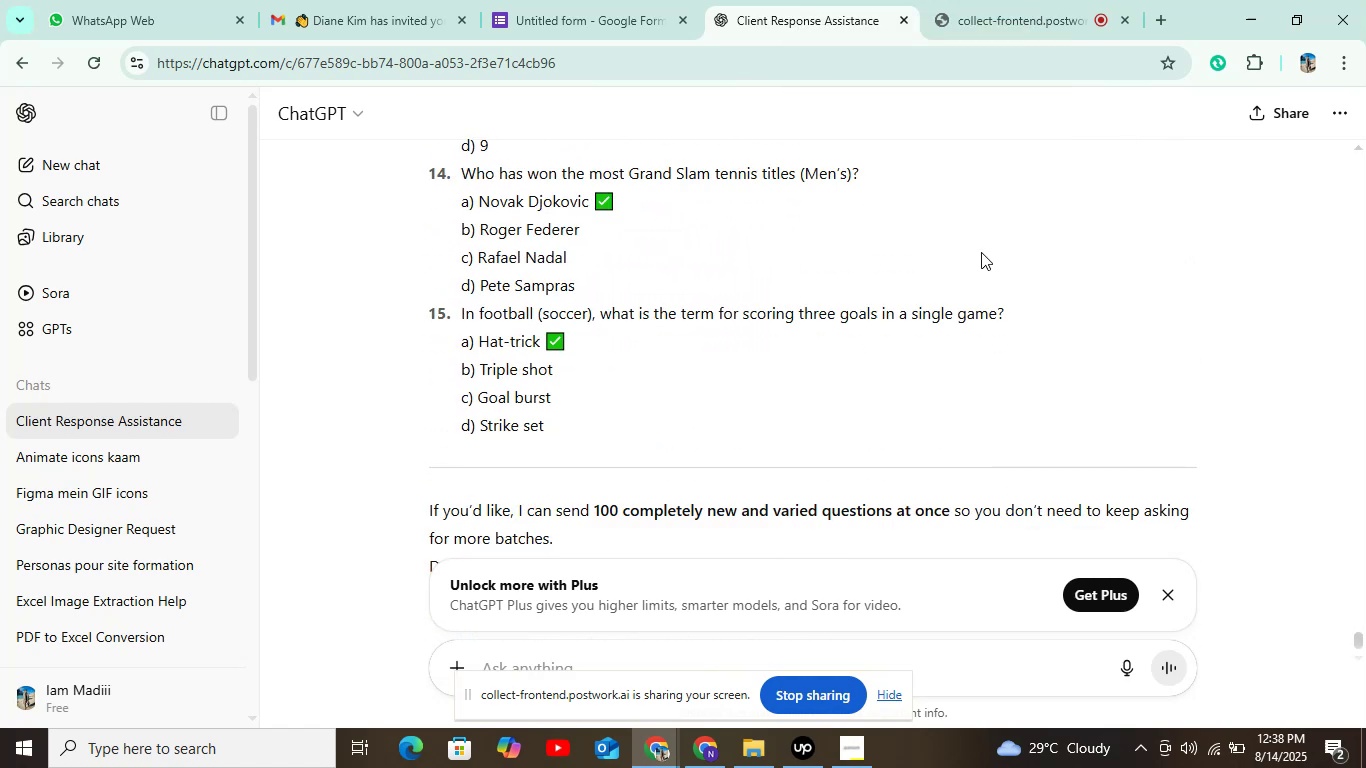 
scroll: coordinate [981, 252], scroll_direction: up, amount: 3.0
 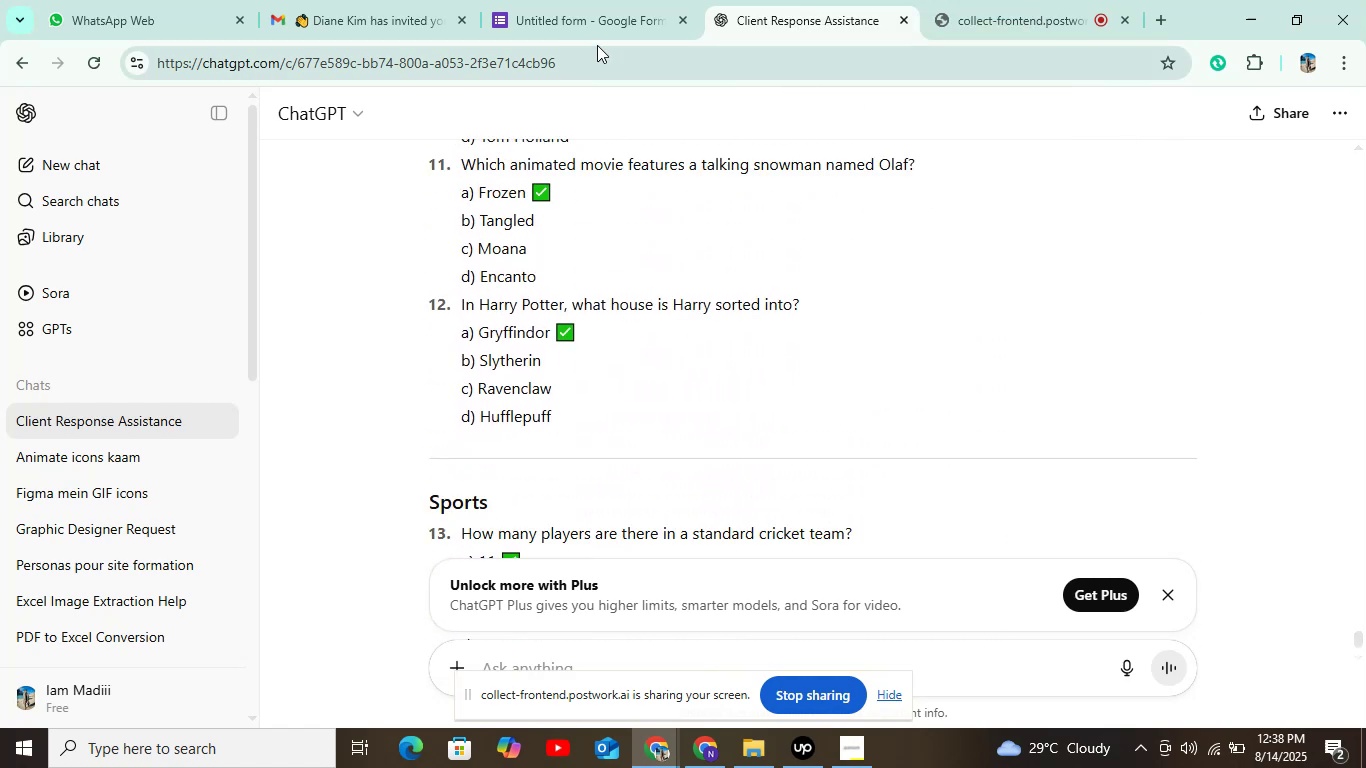 
left_click([589, 10])
 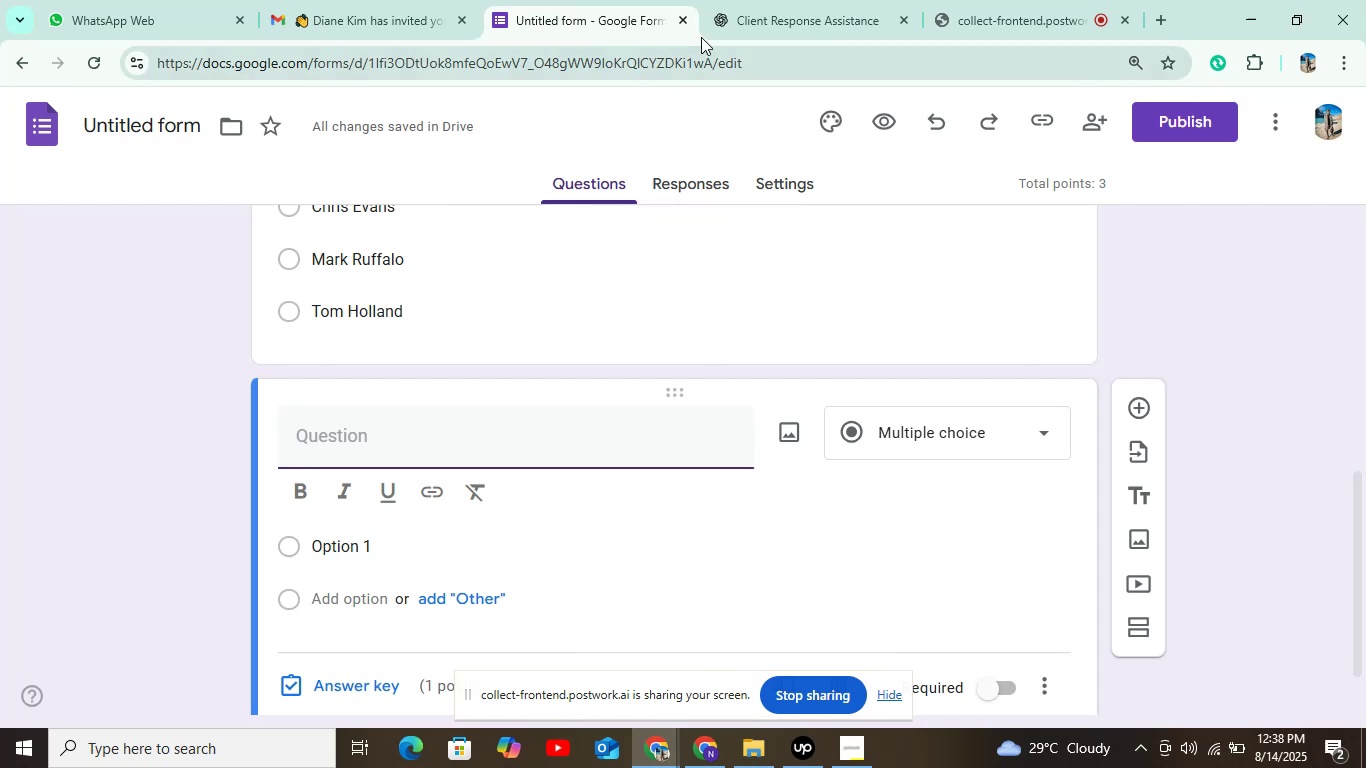 
left_click([800, 21])
 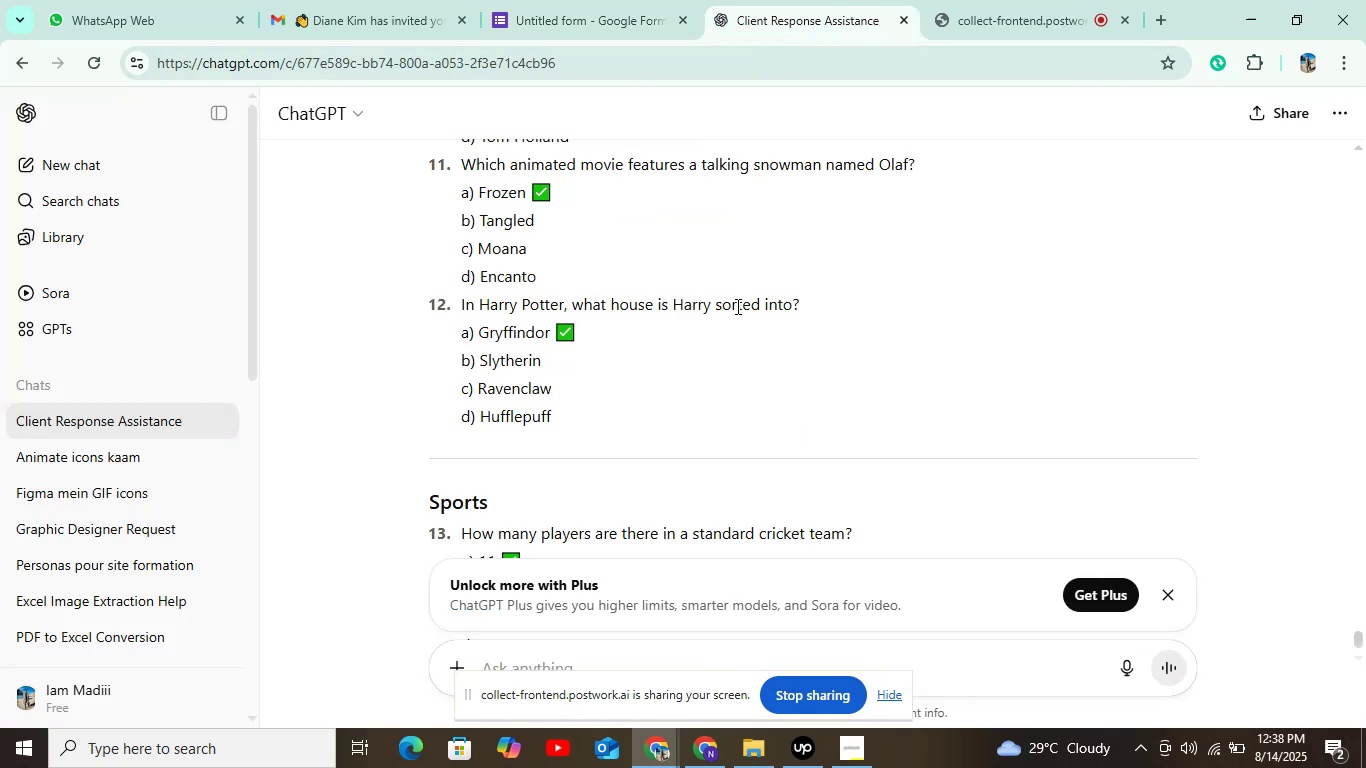 
scroll: coordinate [721, 314], scroll_direction: up, amount: 2.0
 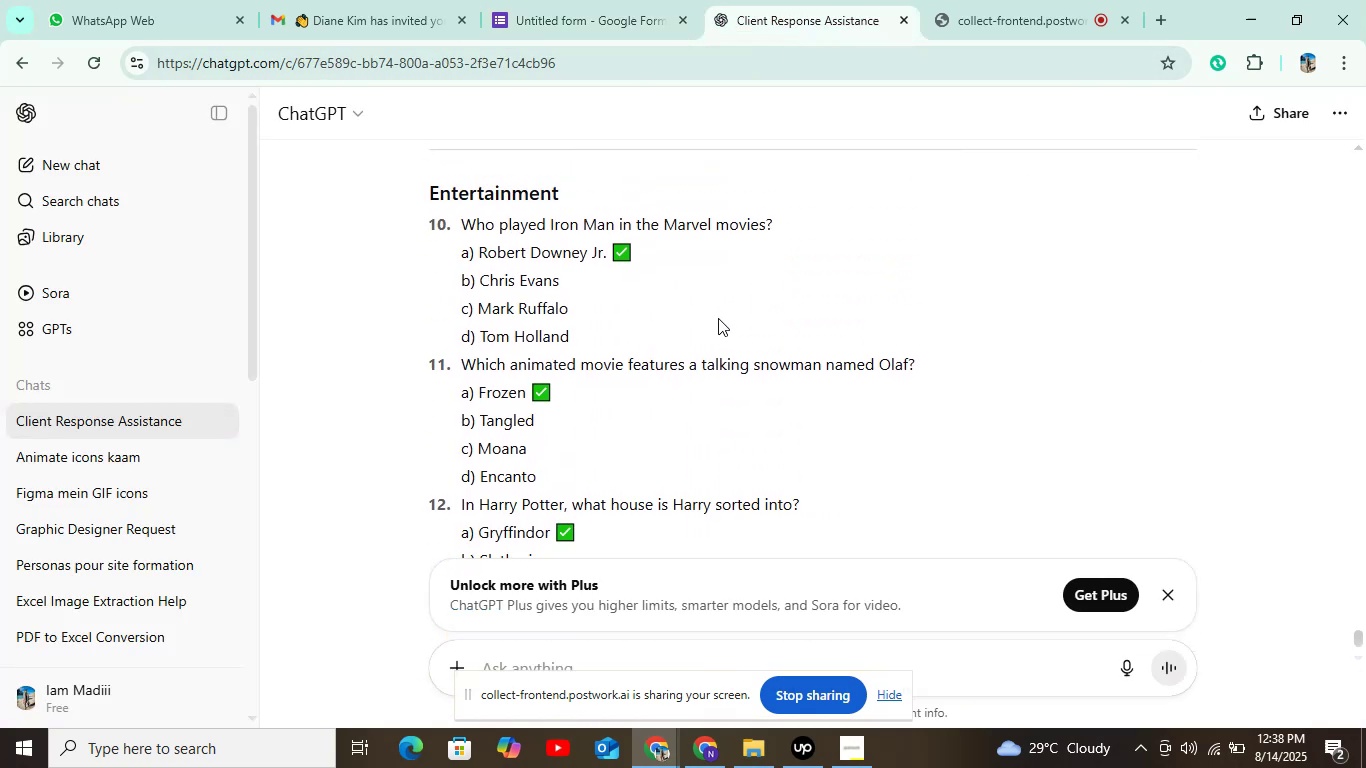 
scroll: coordinate [718, 318], scroll_direction: down, amount: 1.0
 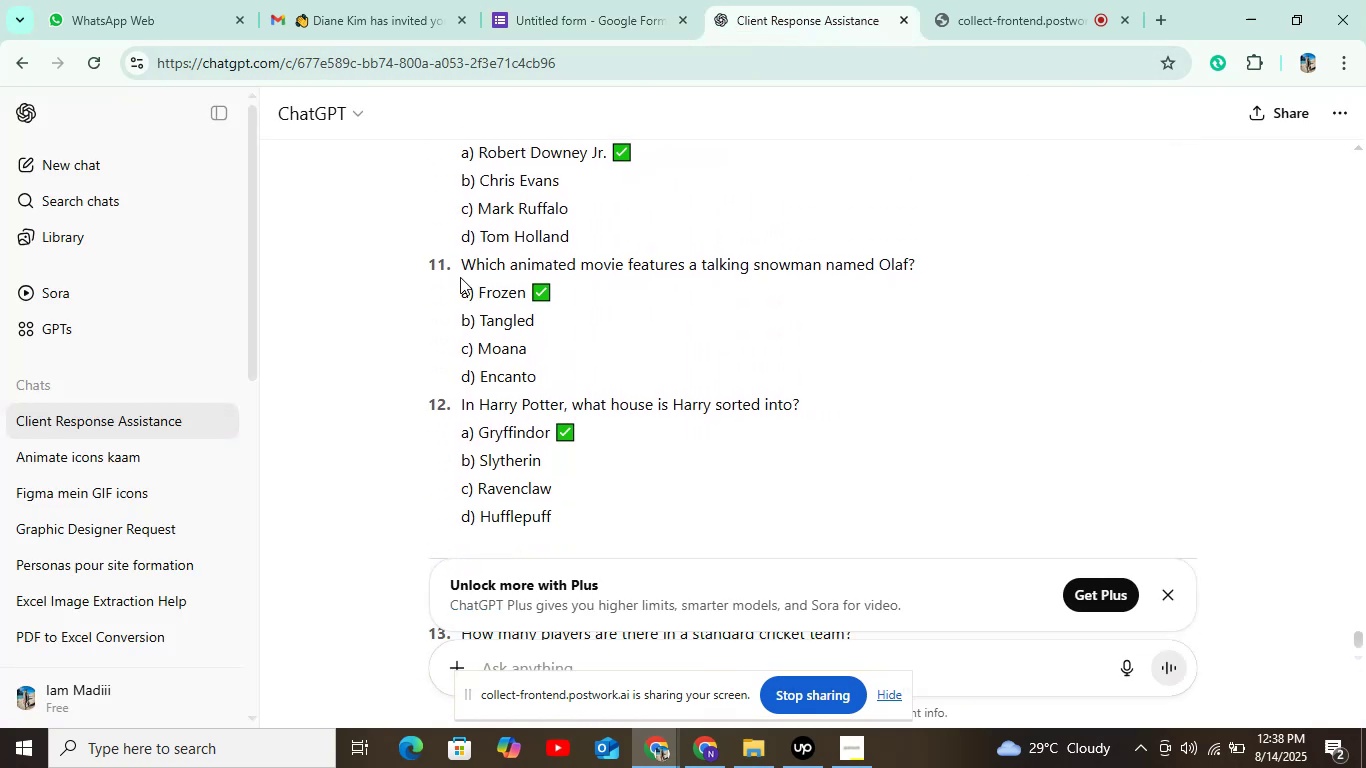 
left_click_drag(start_coordinate=[455, 265], to_coordinate=[918, 265])
 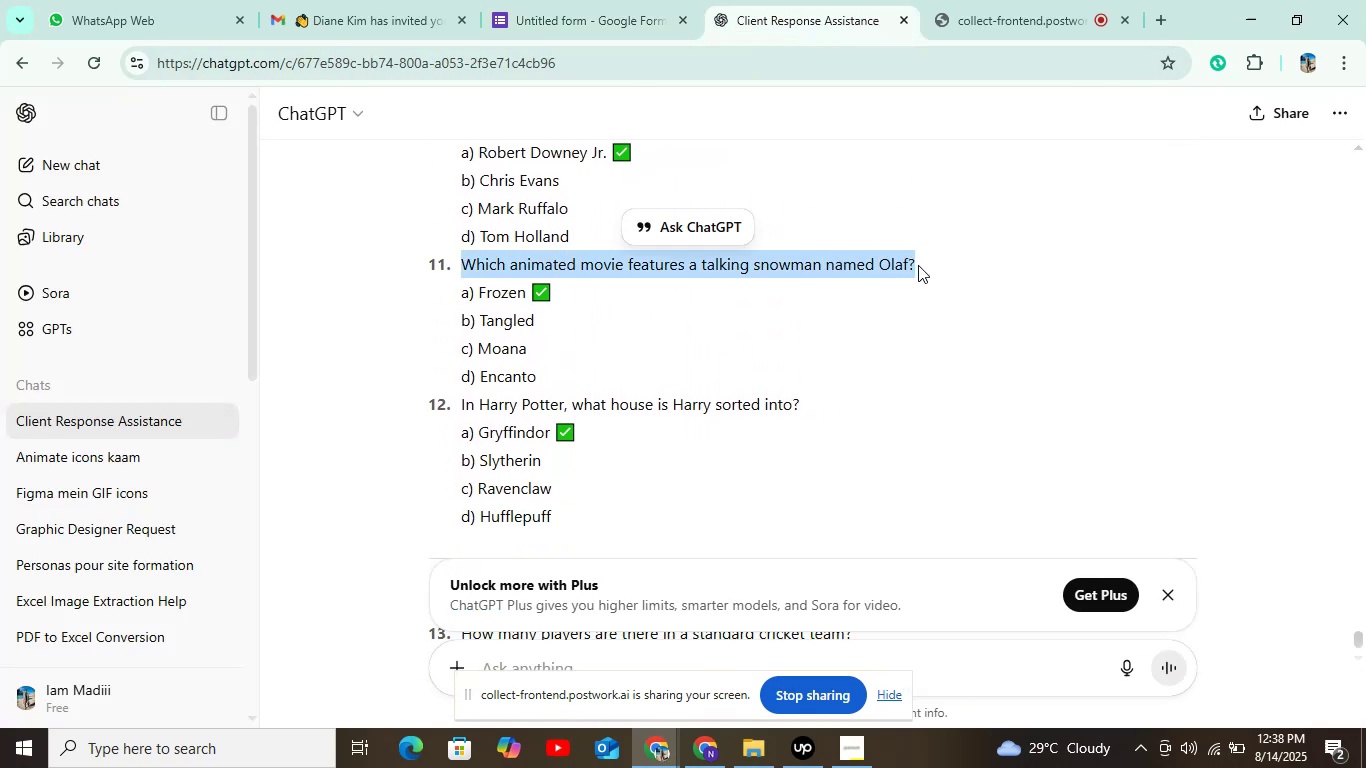 
key(Control+C)
 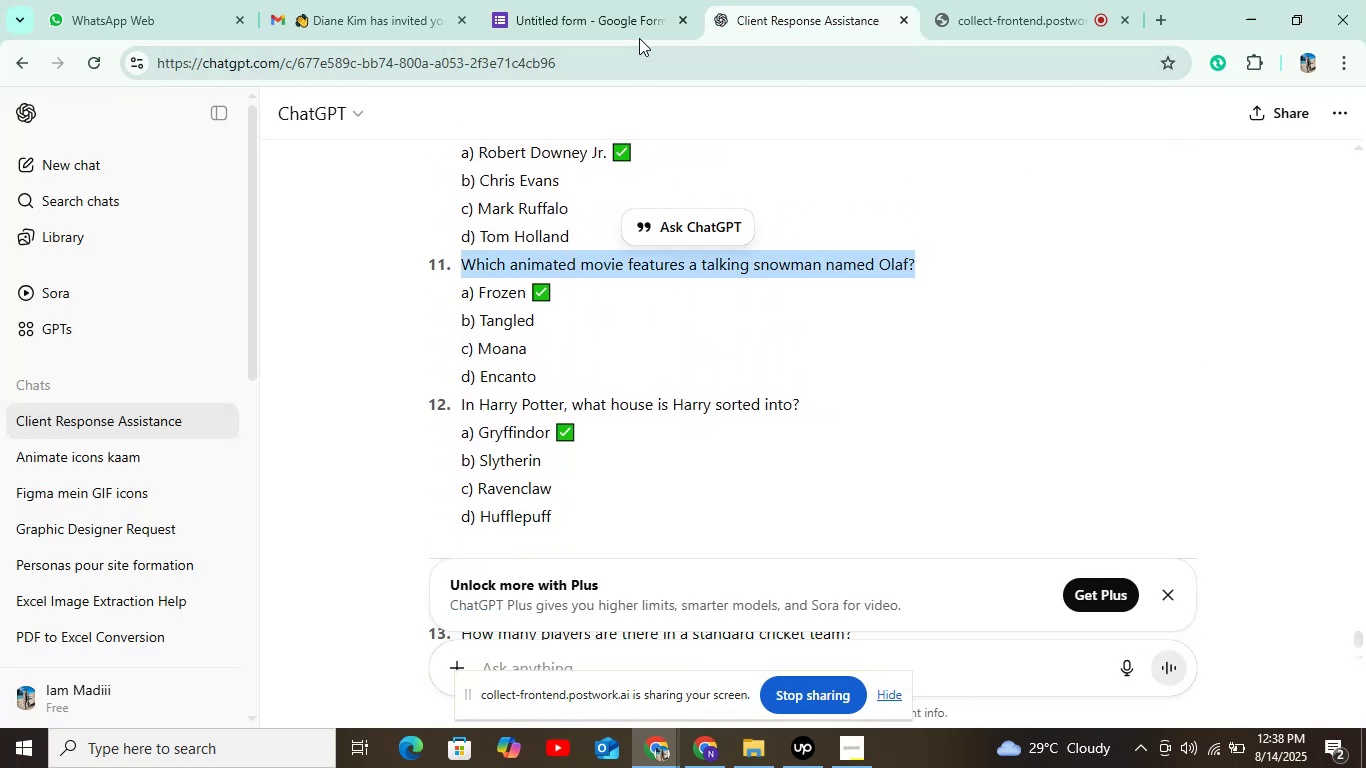 
left_click([616, 17])
 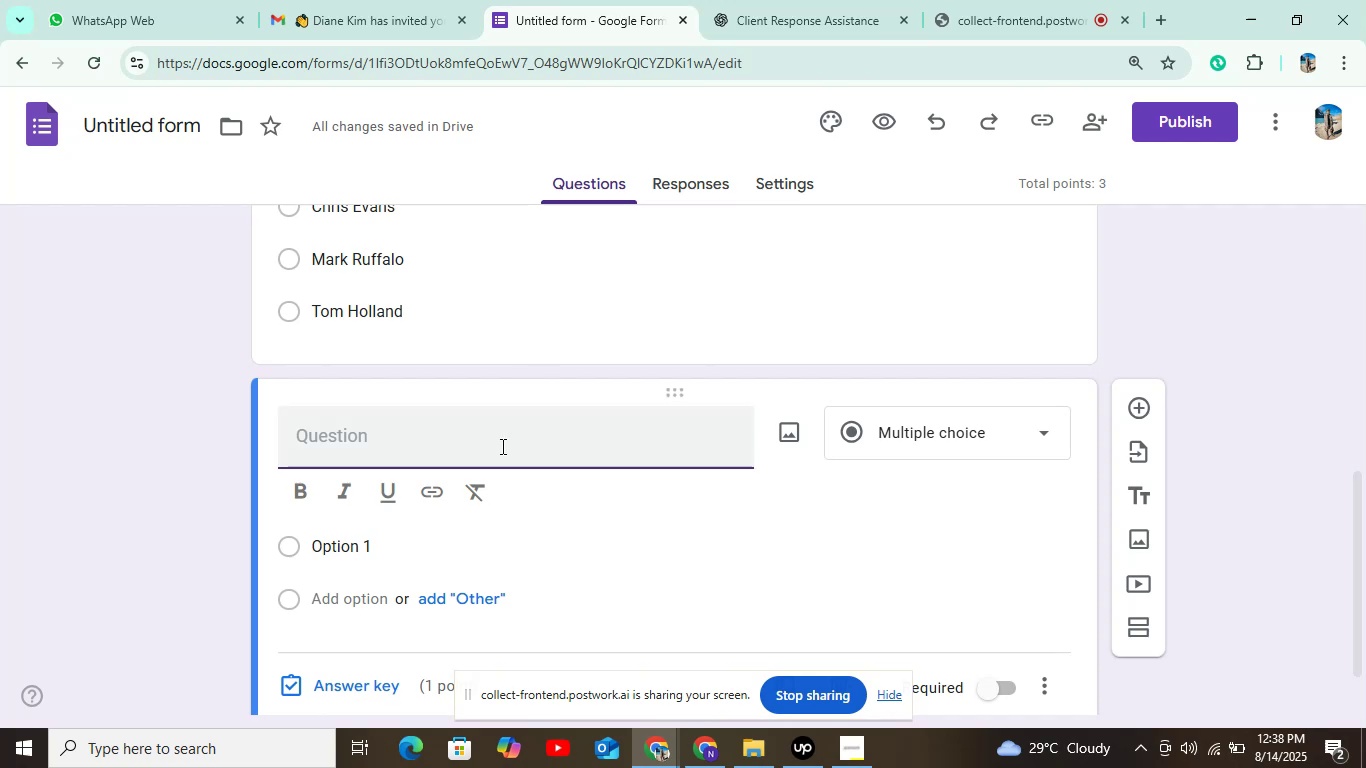 
key(Control+V)
 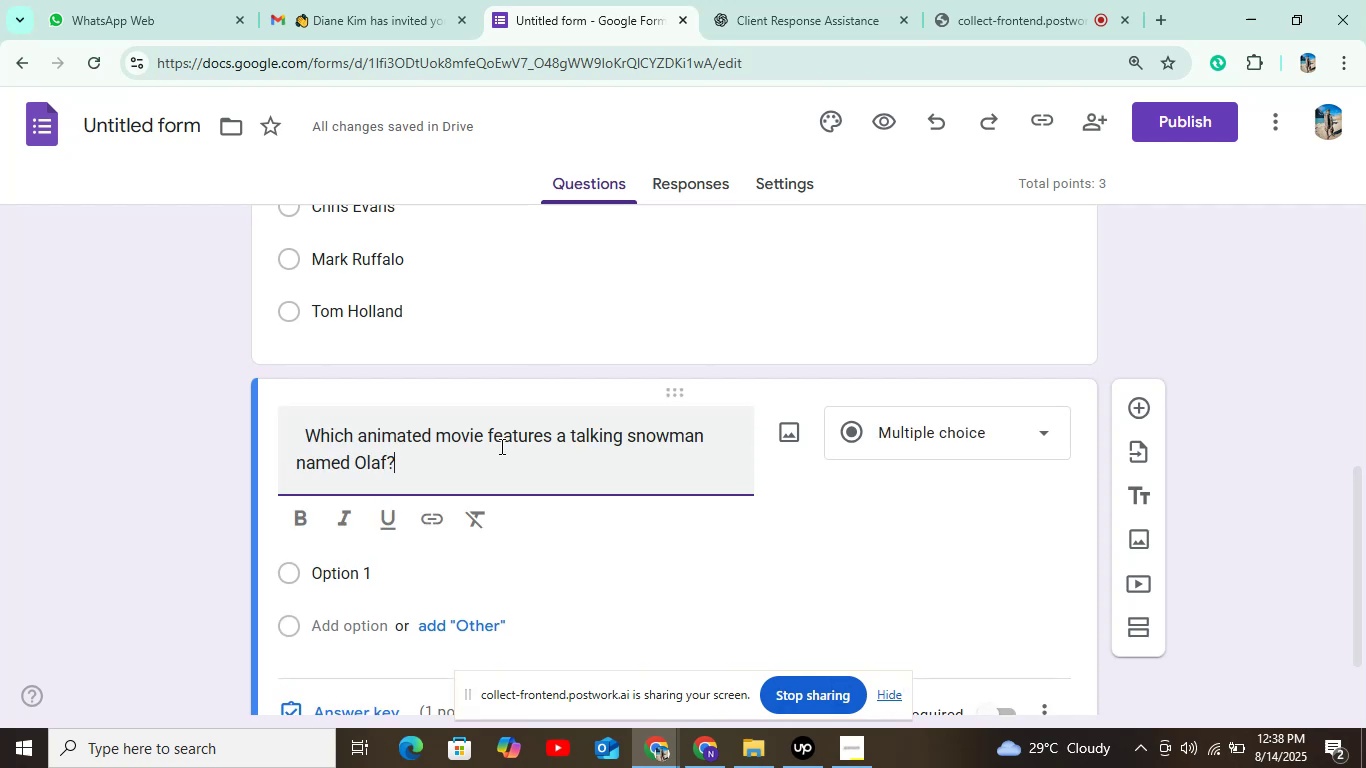 
scroll: coordinate [488, 445], scroll_direction: down, amount: 2.0
 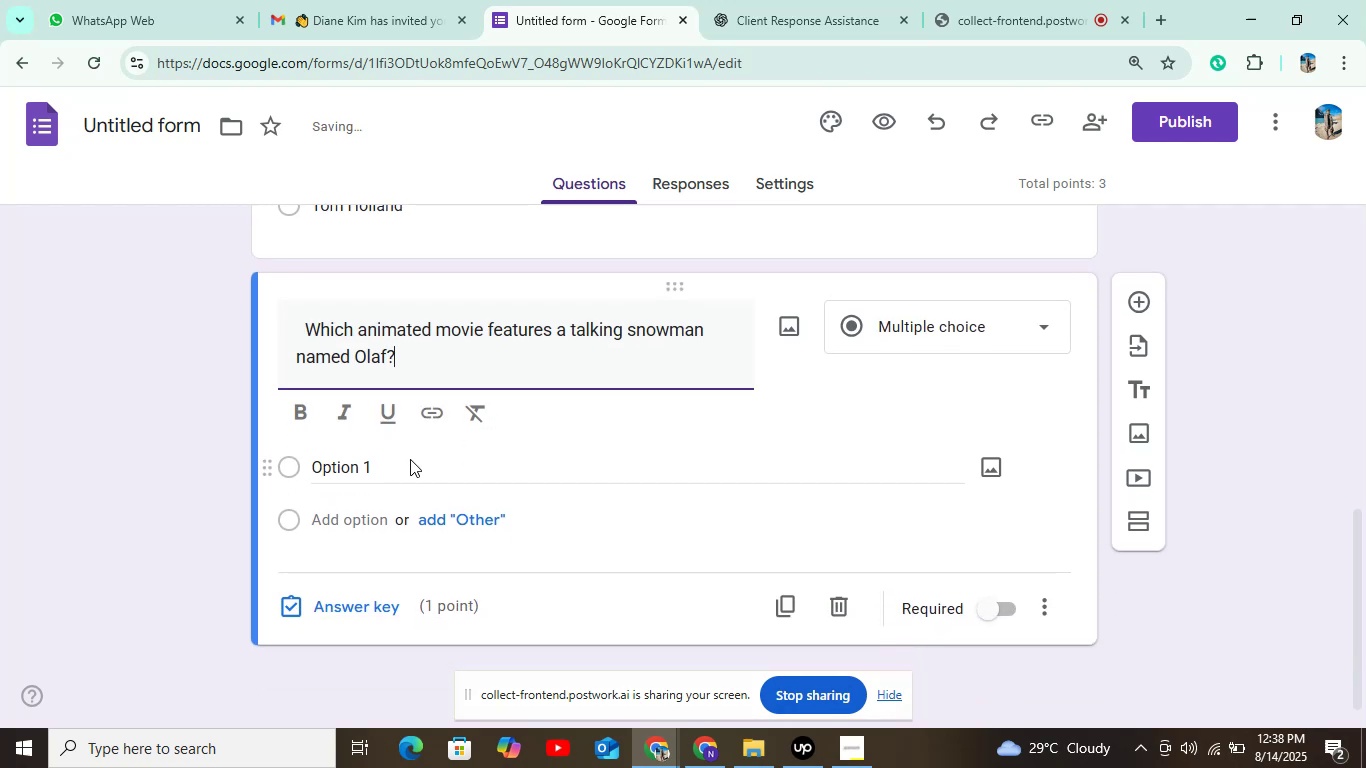 
left_click([412, 464])
 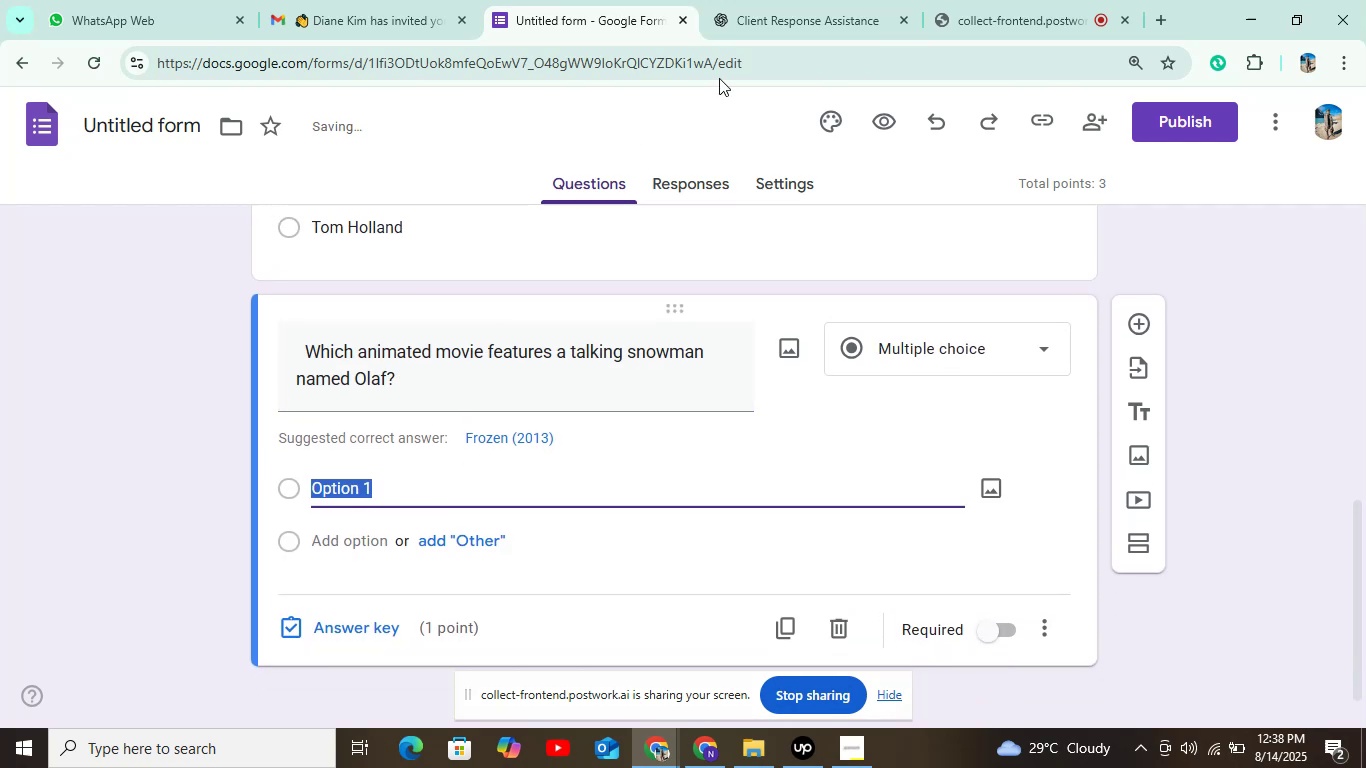 
left_click([758, 25])
 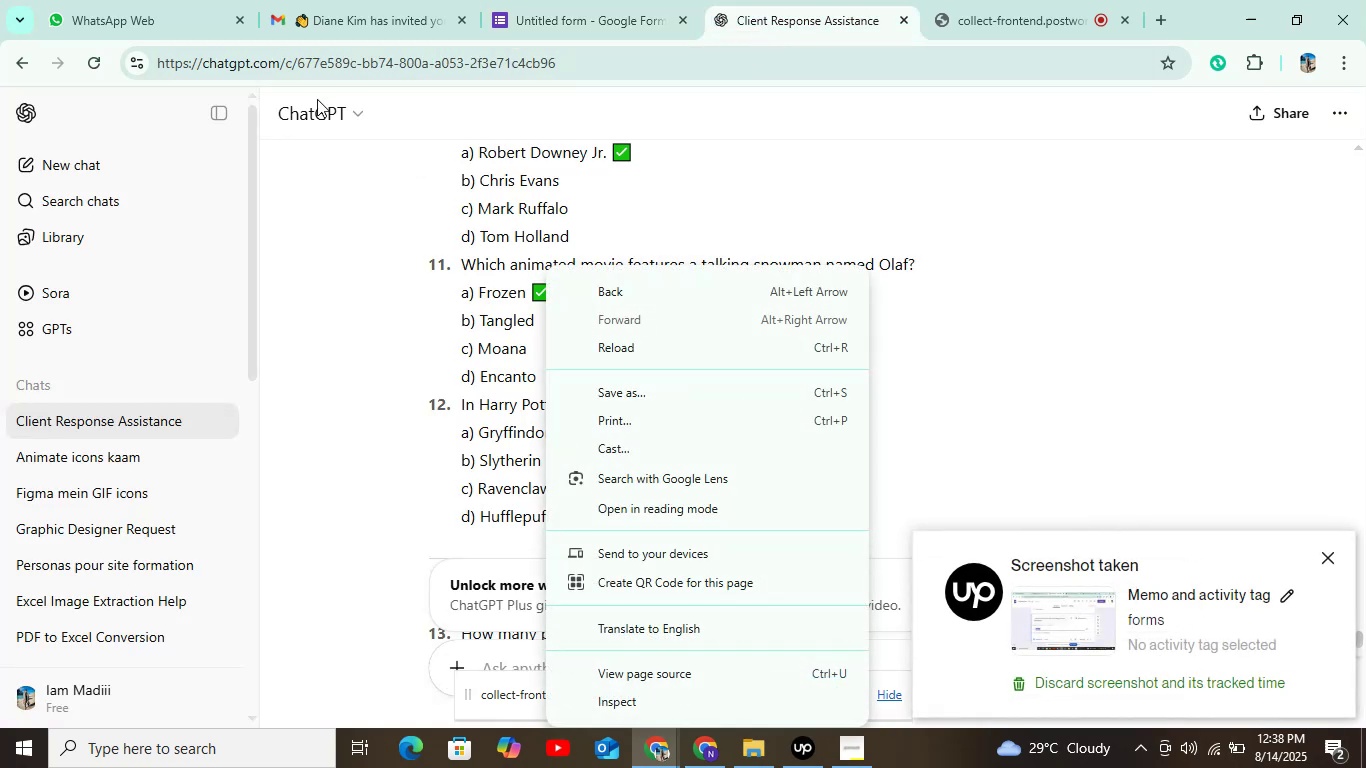 
left_click([1191, 204])
 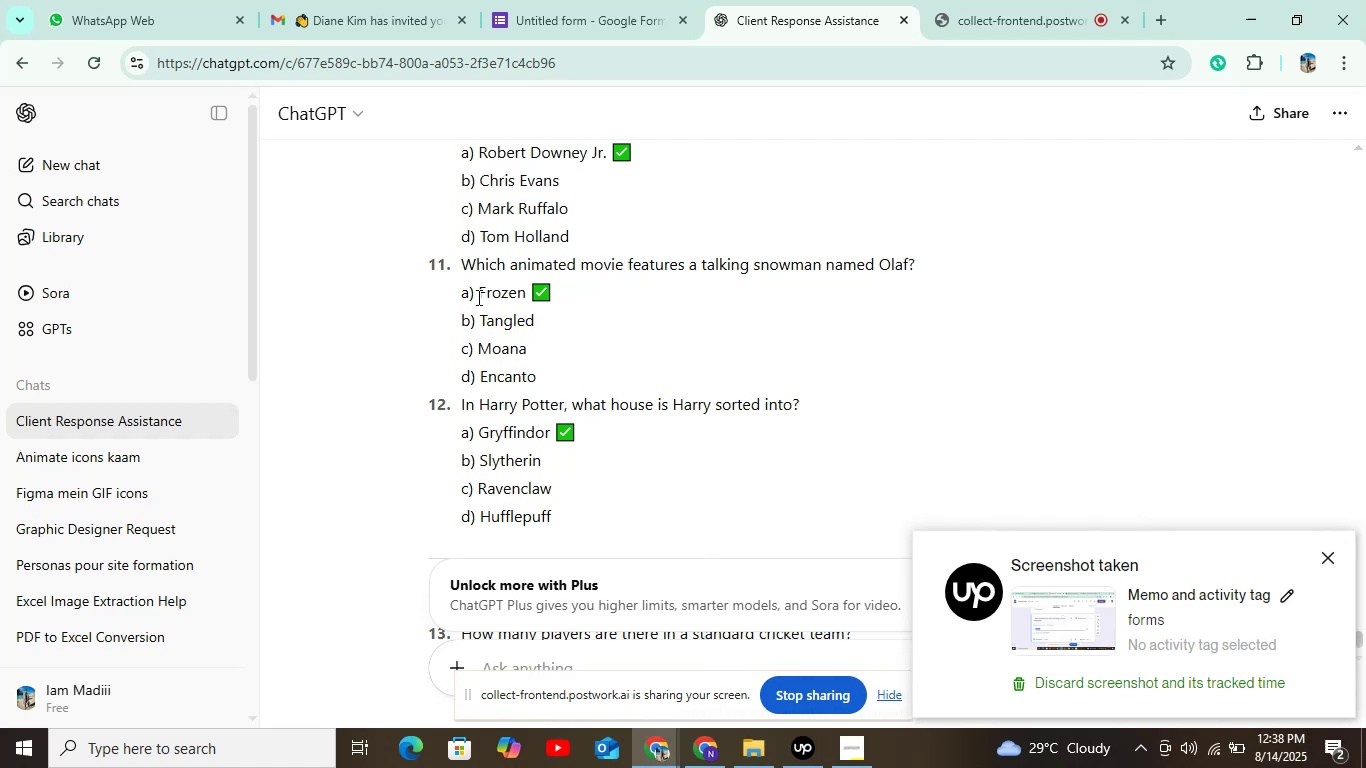 
left_click_drag(start_coordinate=[477, 295], to_coordinate=[522, 290])
 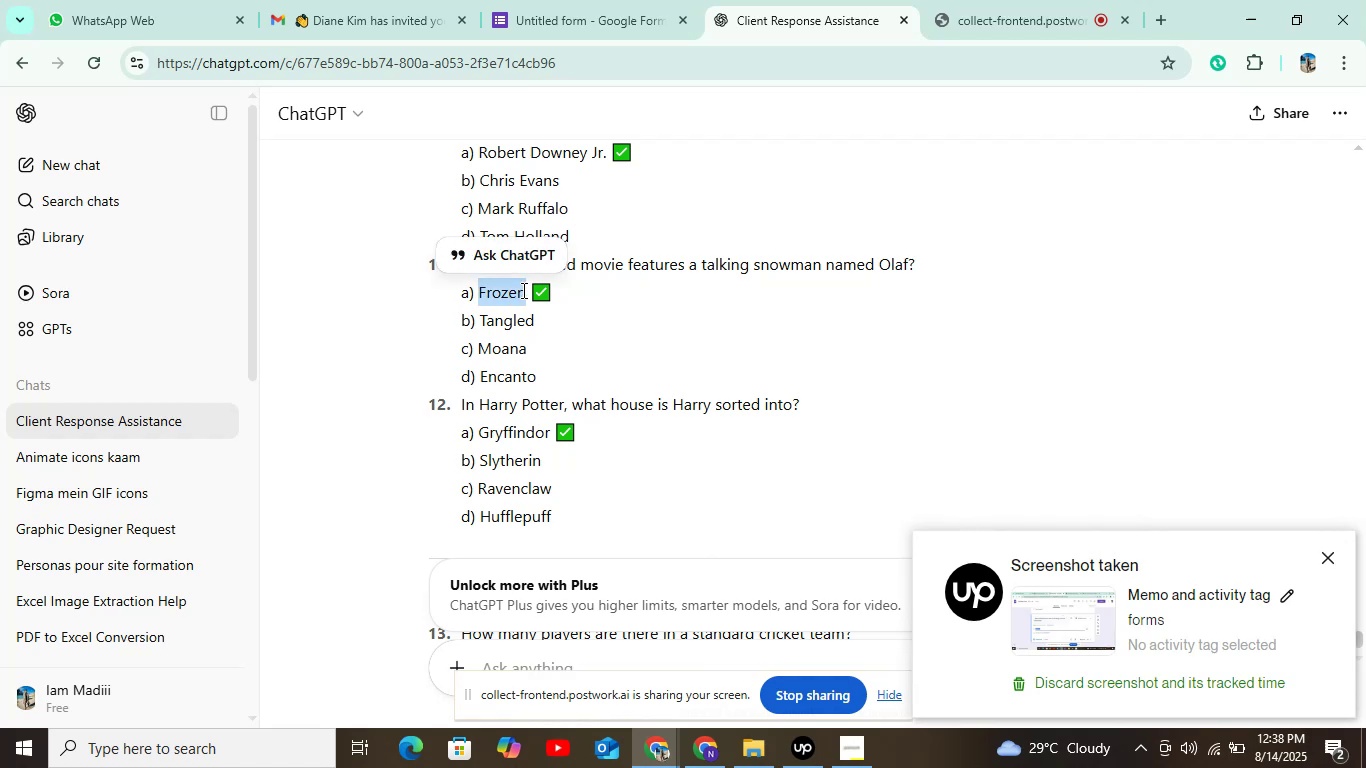 
key(Control+C)
 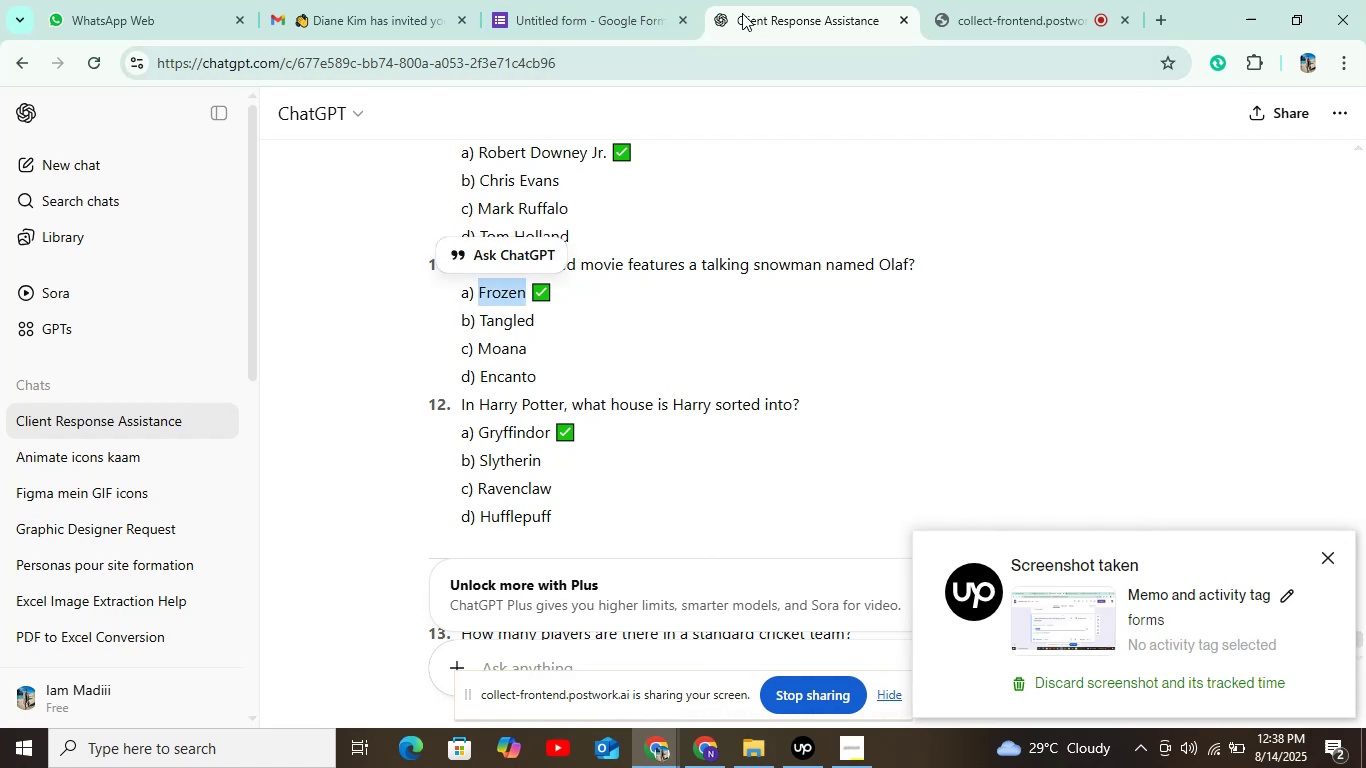 
left_click([579, 19])
 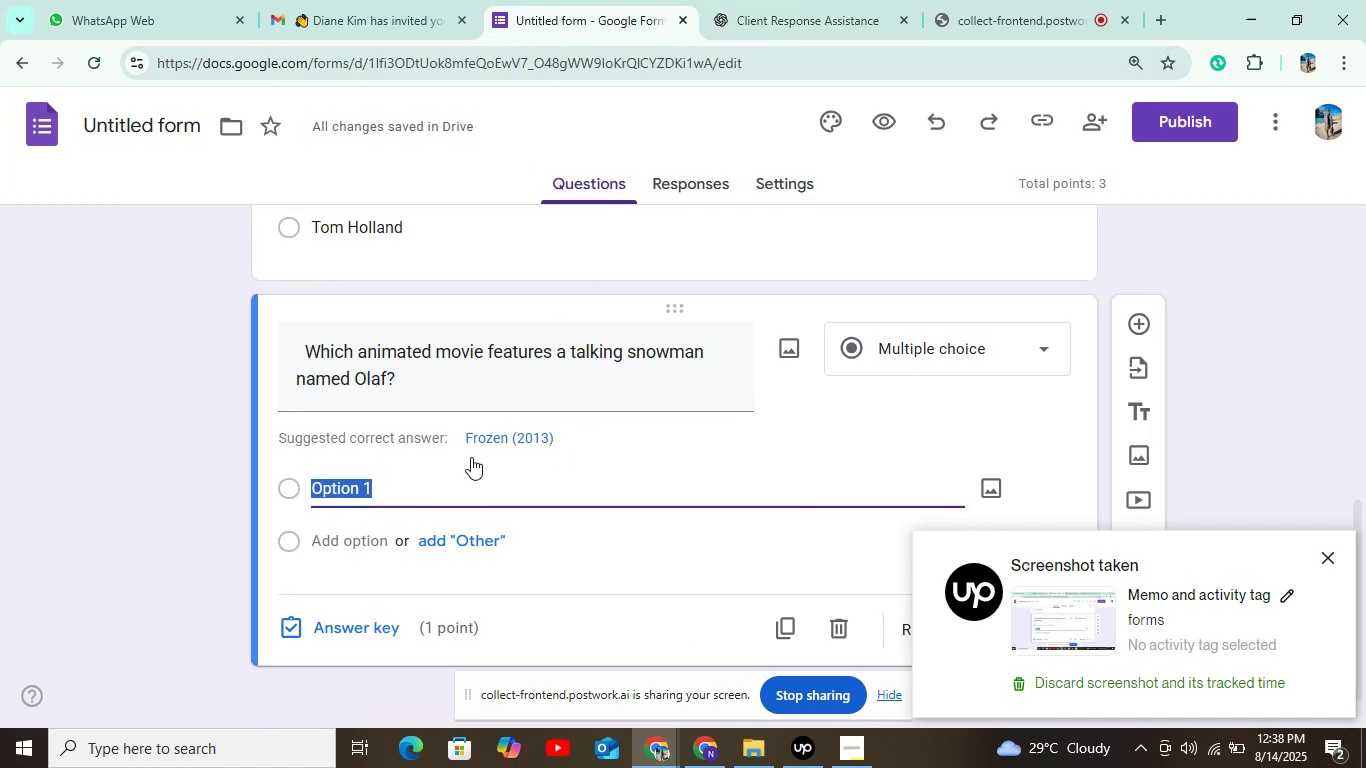 
key(Control+V)
 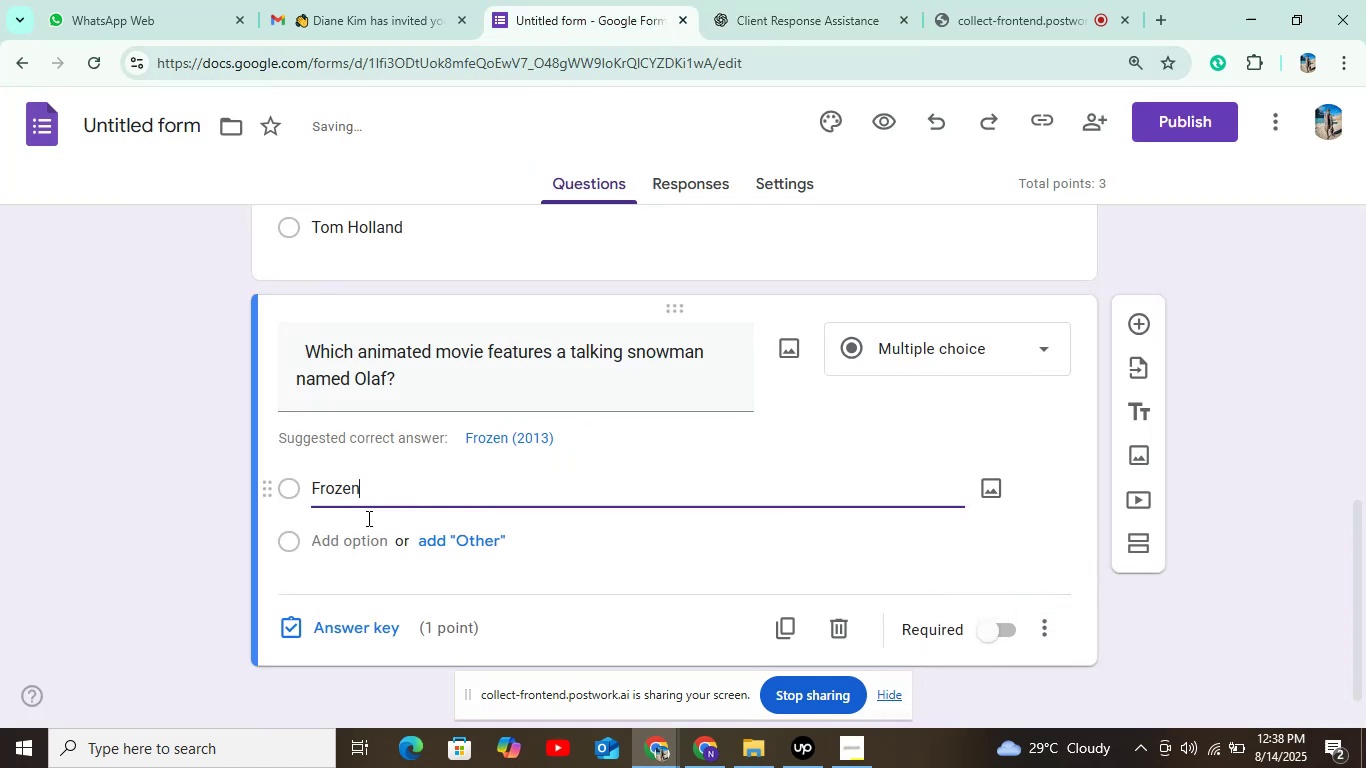 
left_click([378, 549])
 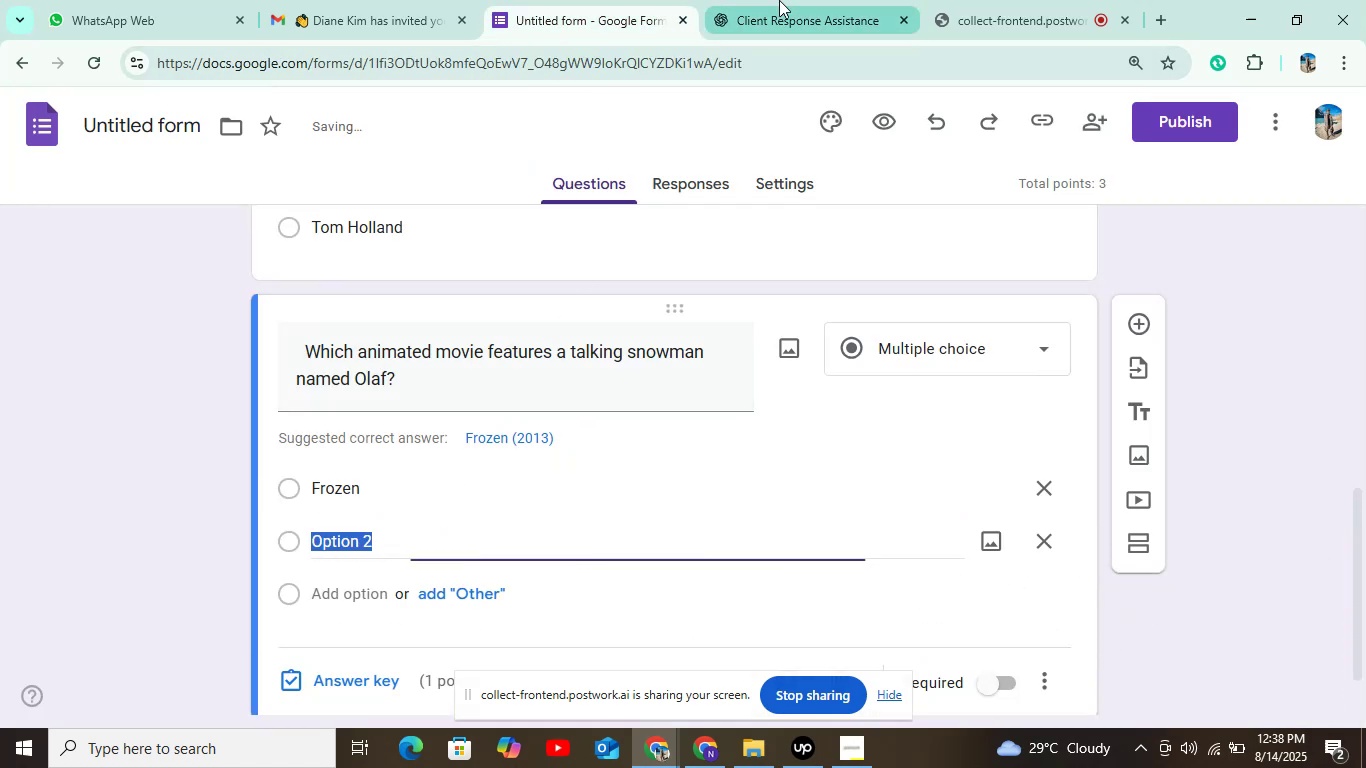 
left_click([786, 20])
 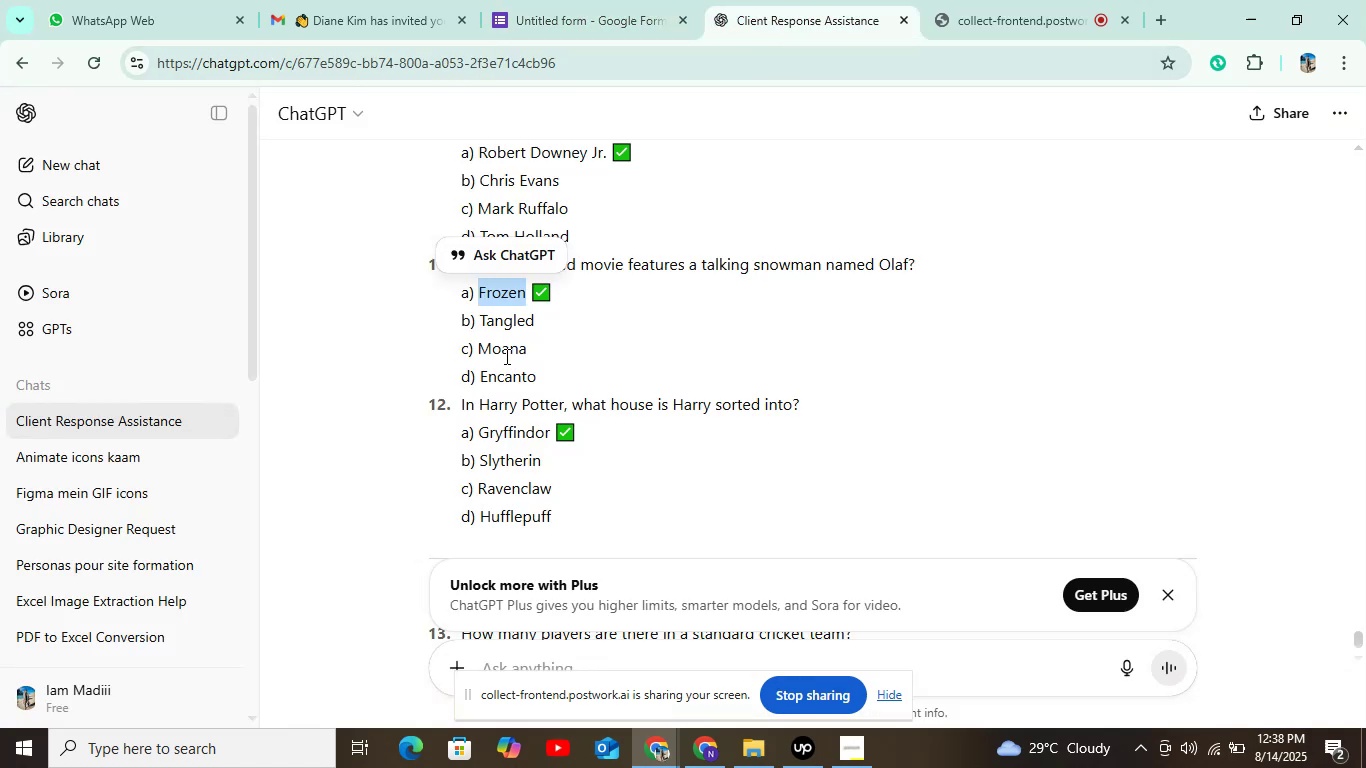 
left_click_drag(start_coordinate=[477, 322], to_coordinate=[578, 316])
 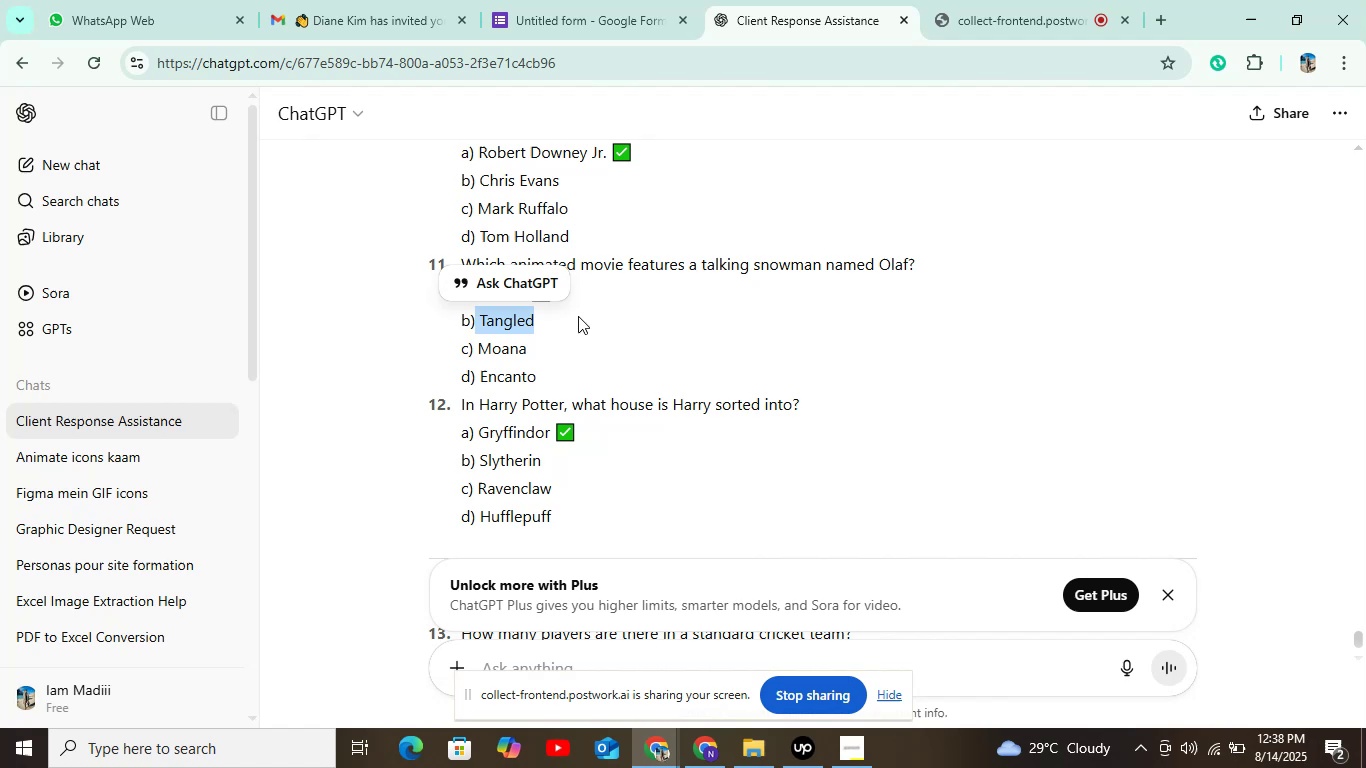 
key(Control+C)
 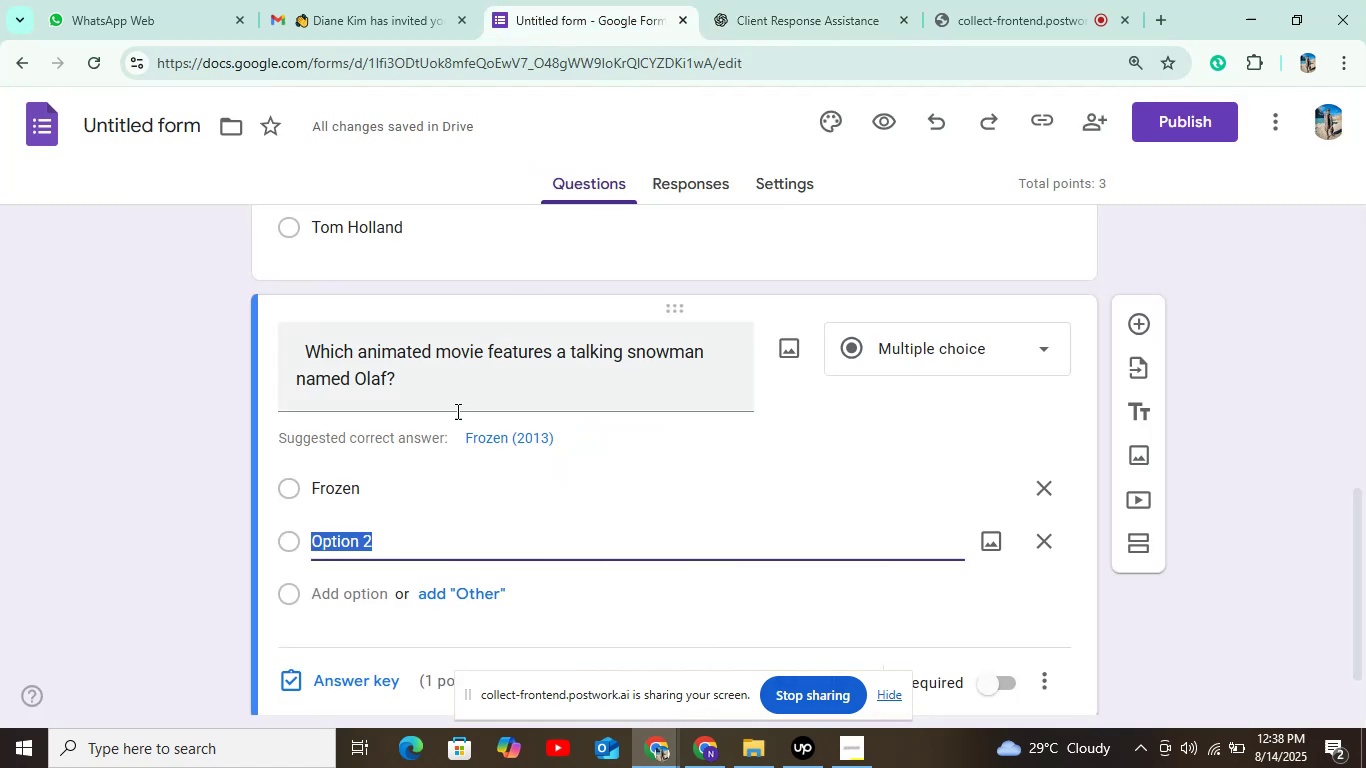 
key(Control+V)
 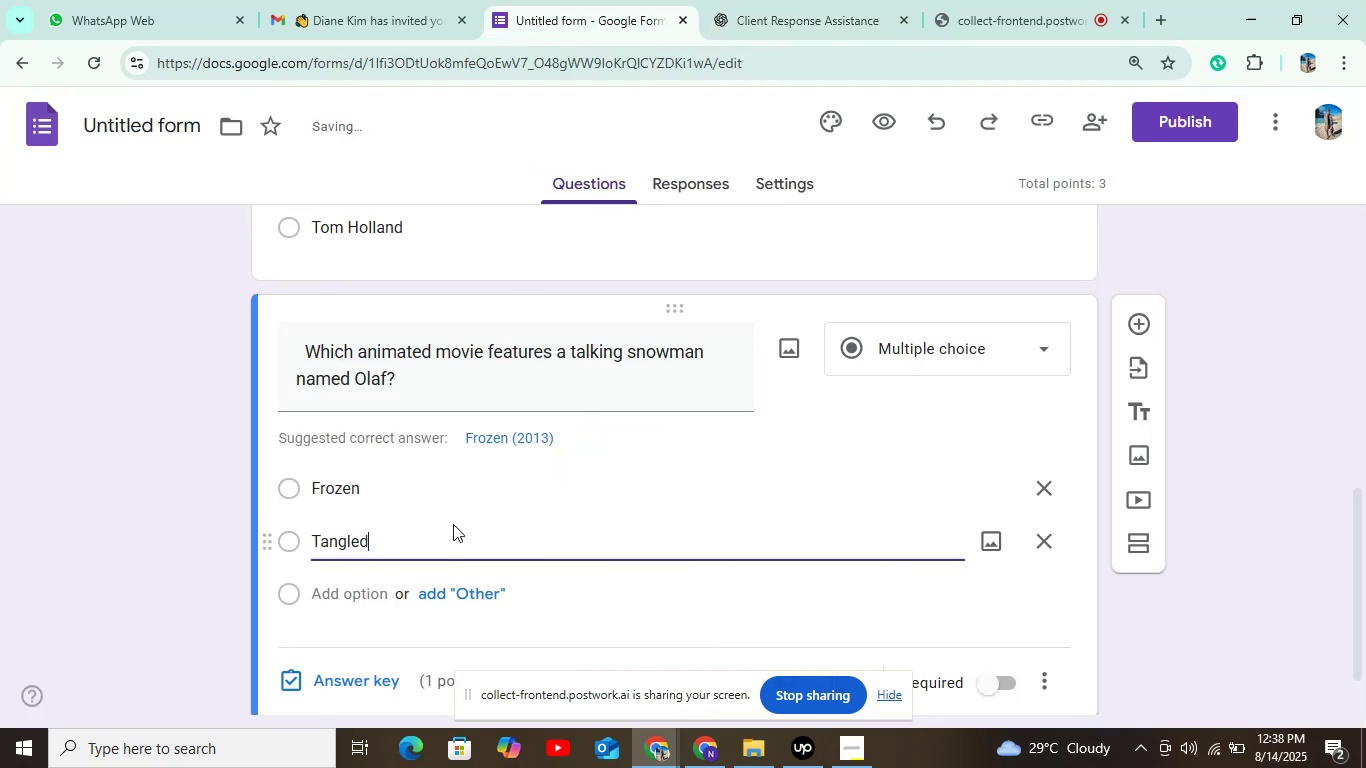 
scroll: coordinate [457, 505], scroll_direction: down, amount: 3.0
 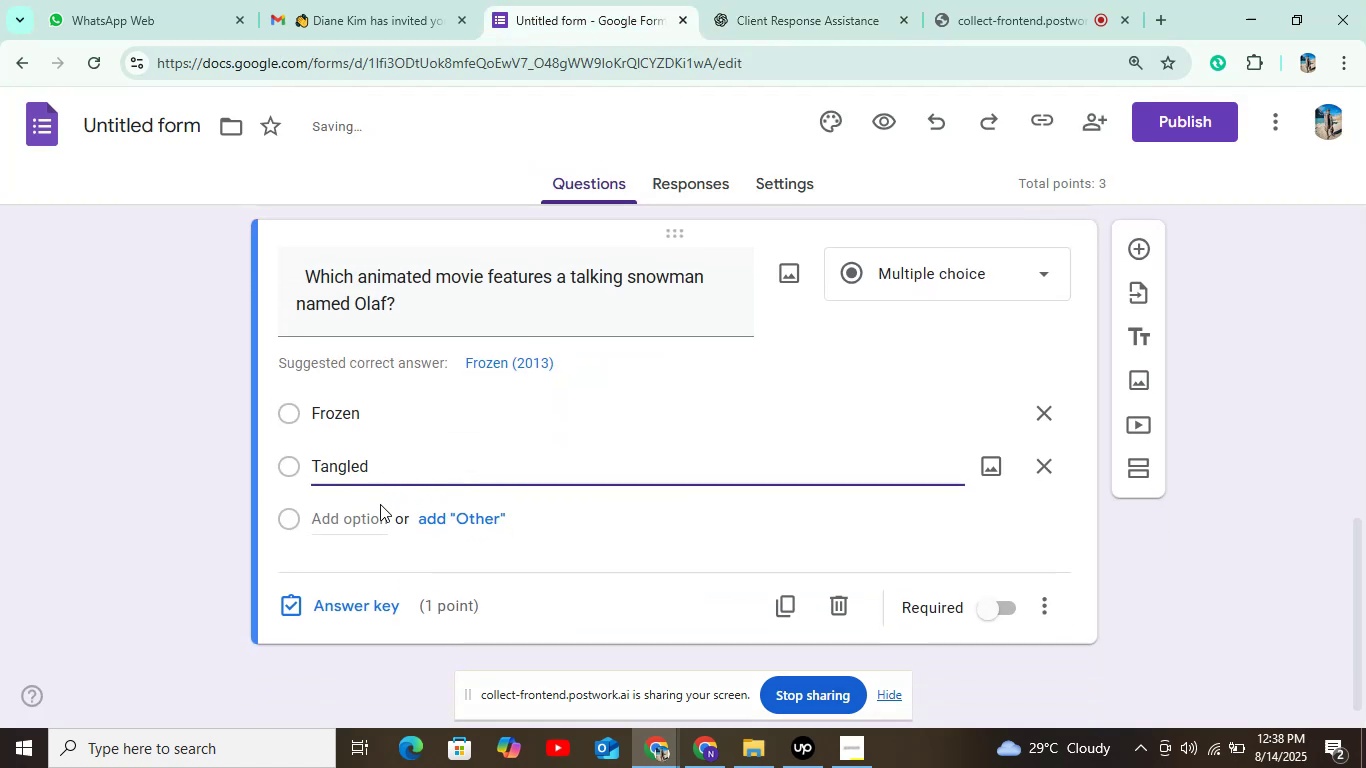 
left_click([370, 518])
 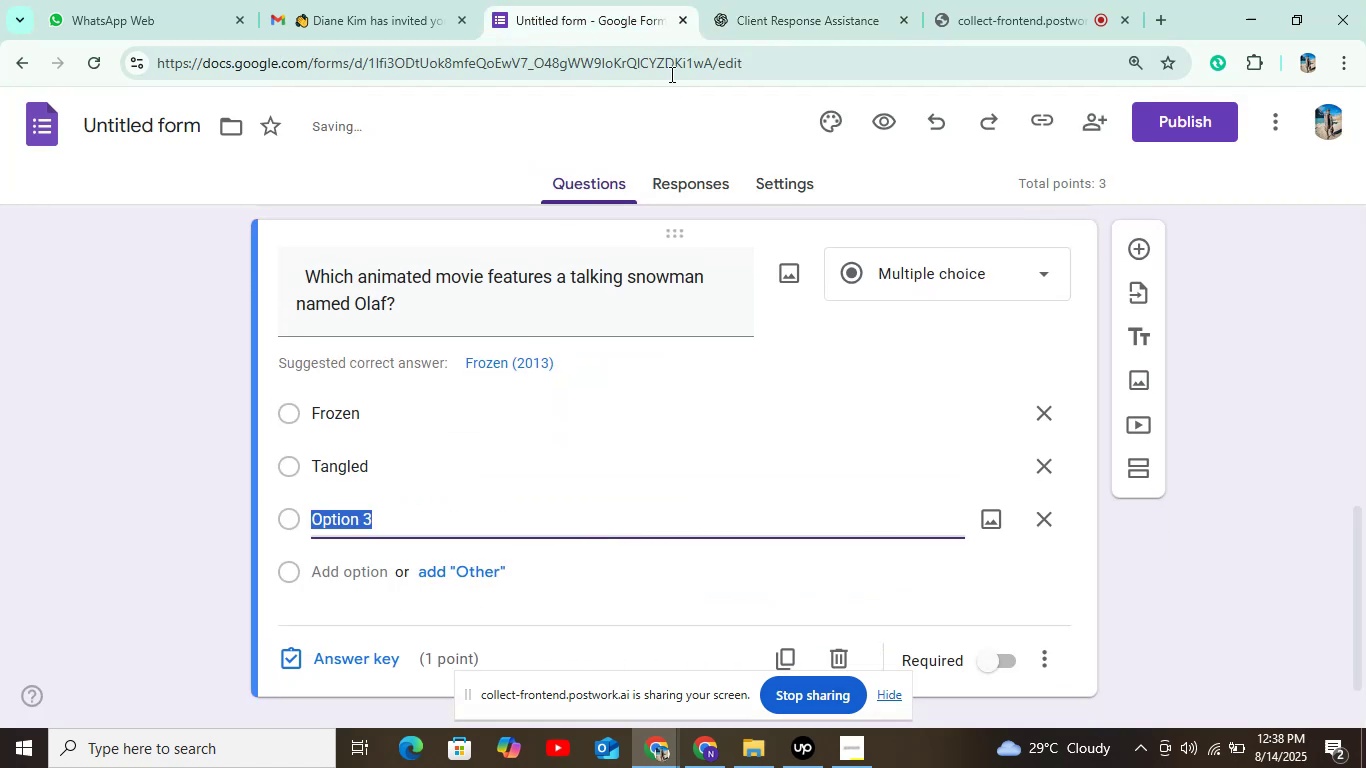 
left_click([744, 11])
 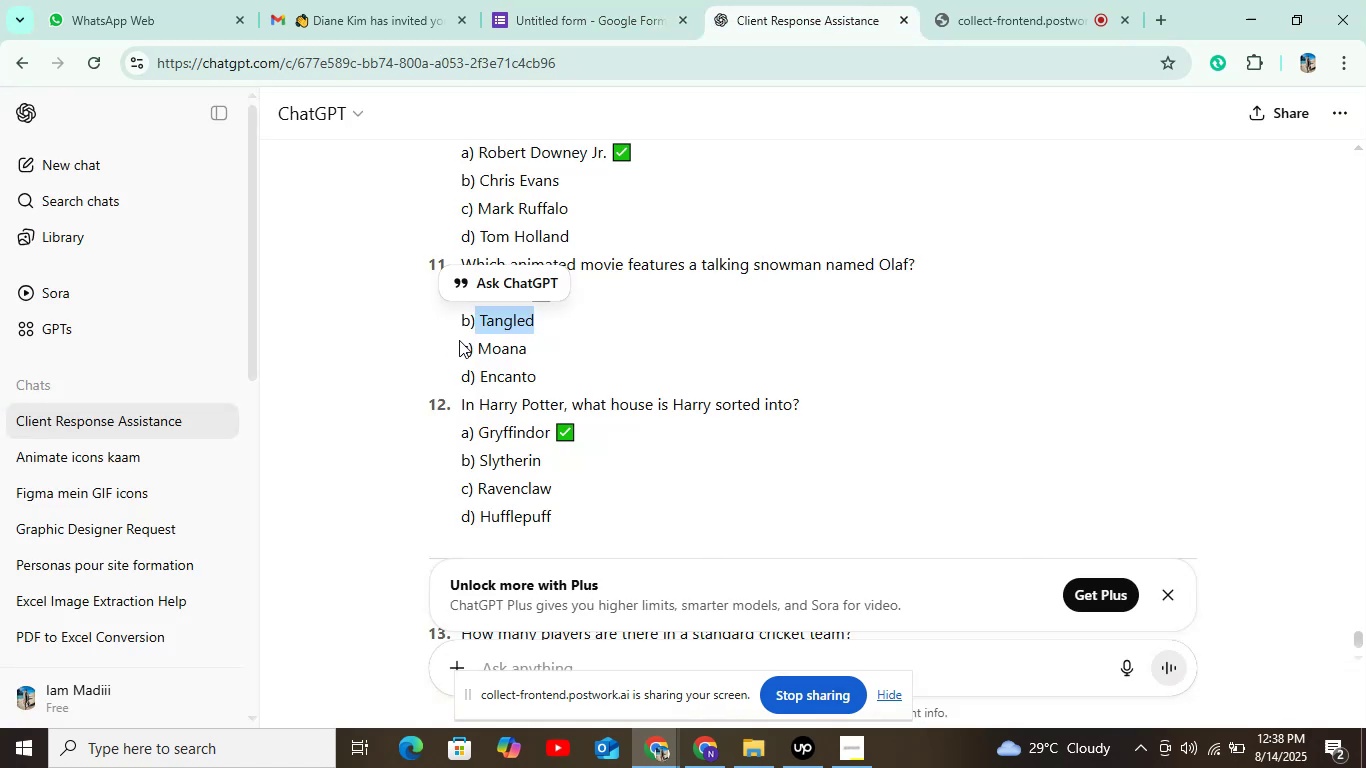 
left_click_drag(start_coordinate=[484, 356], to_coordinate=[521, 351])
 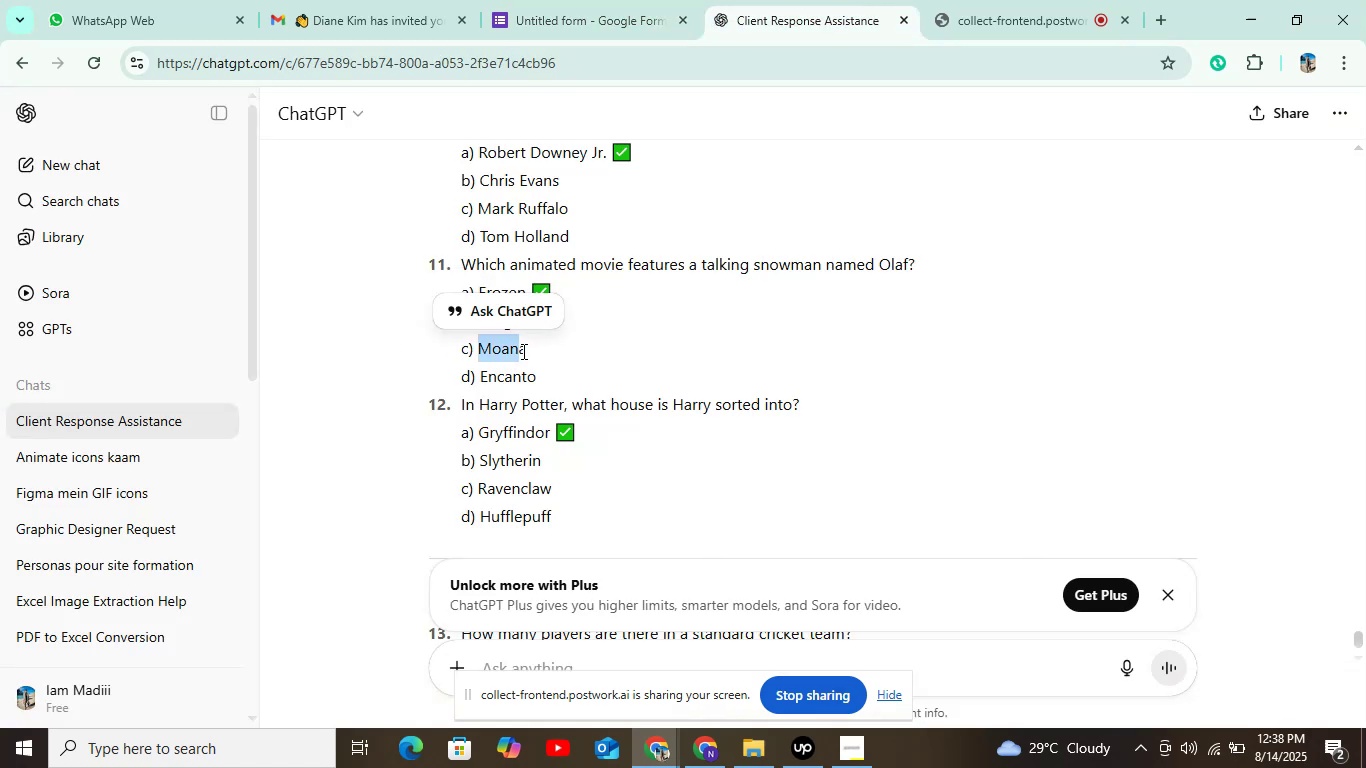 
left_click([525, 350])
 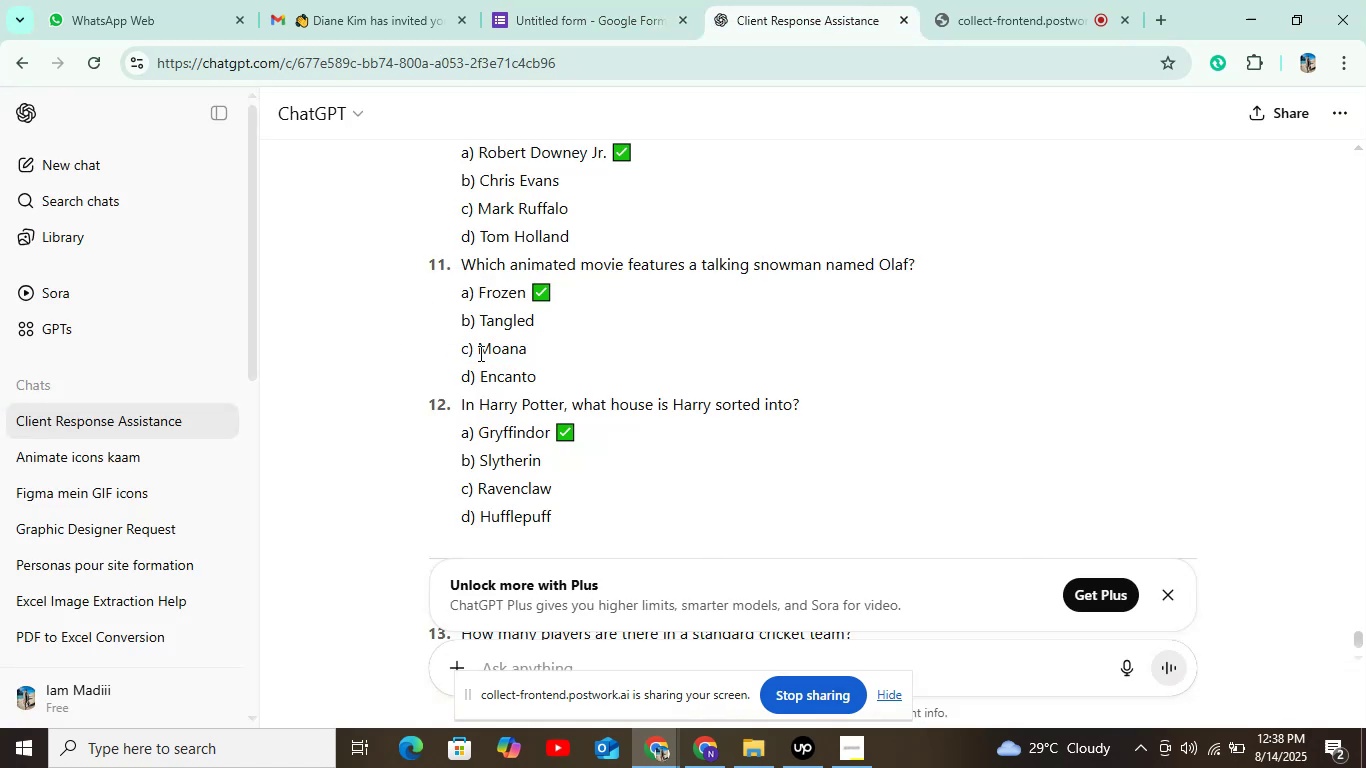 
left_click_drag(start_coordinate=[478, 351], to_coordinate=[541, 347])
 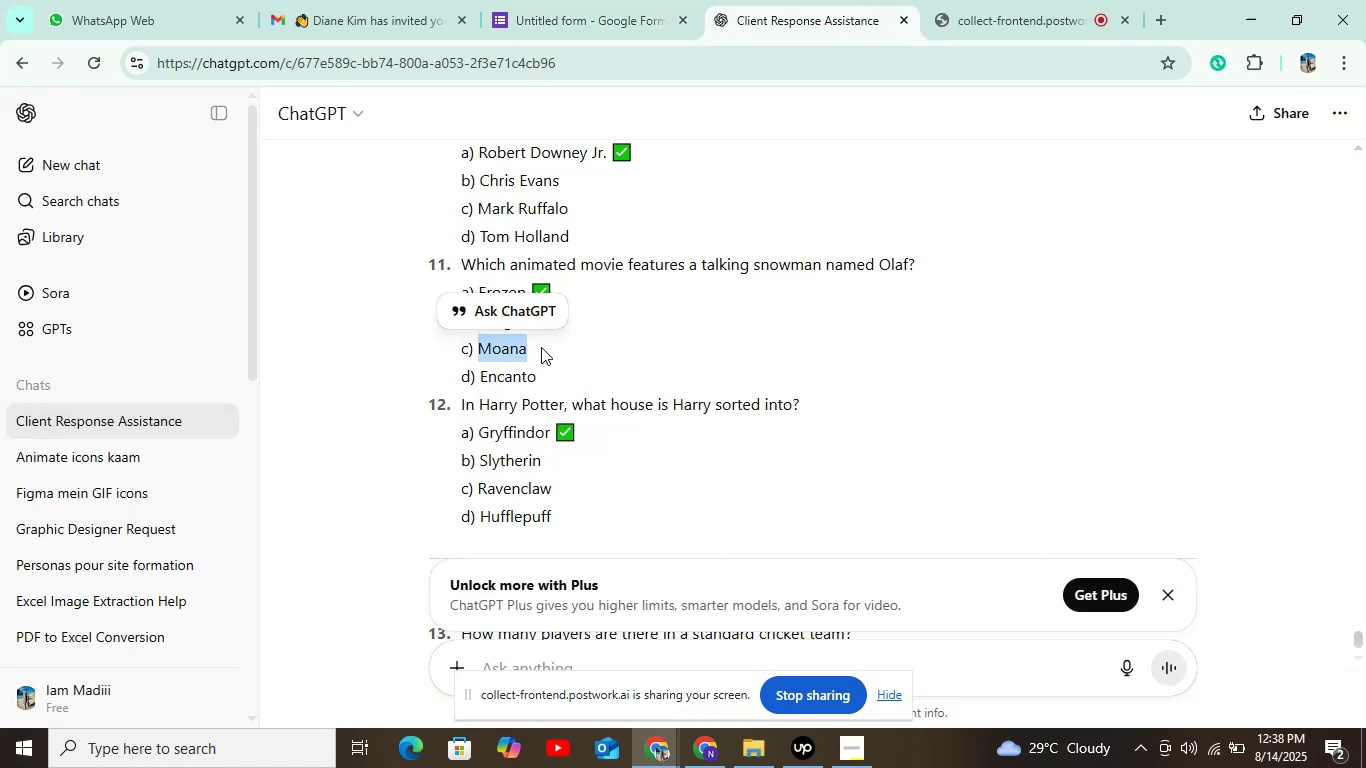 
key(Control+C)
 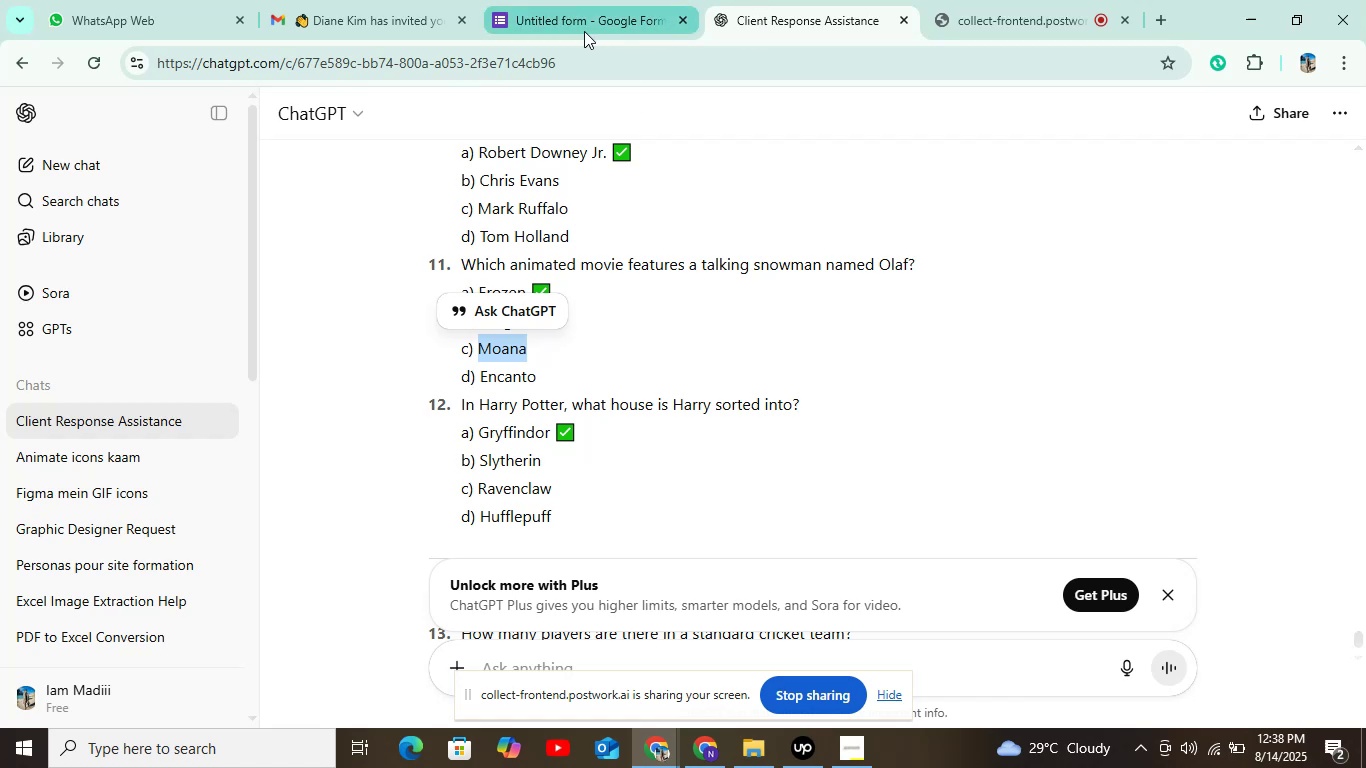 
left_click([589, 23])
 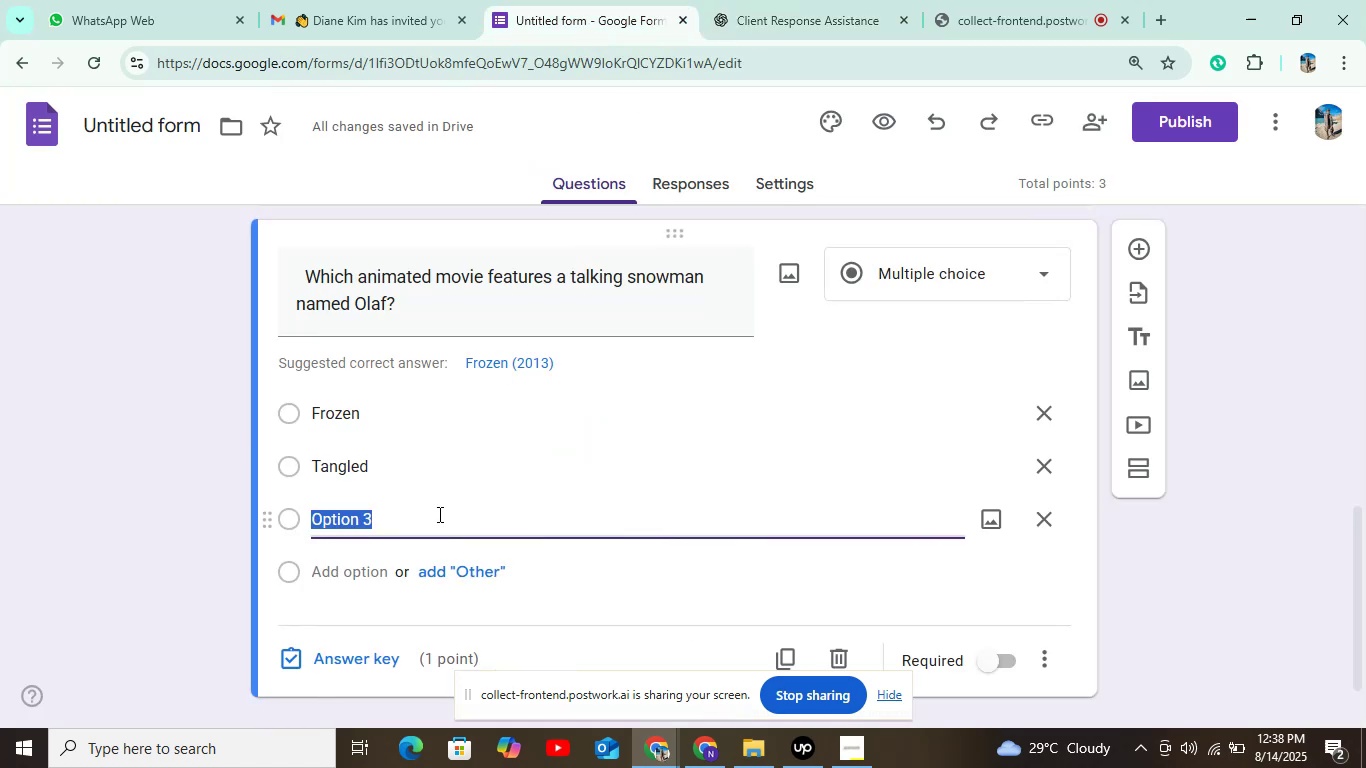 
key(Control+V)
 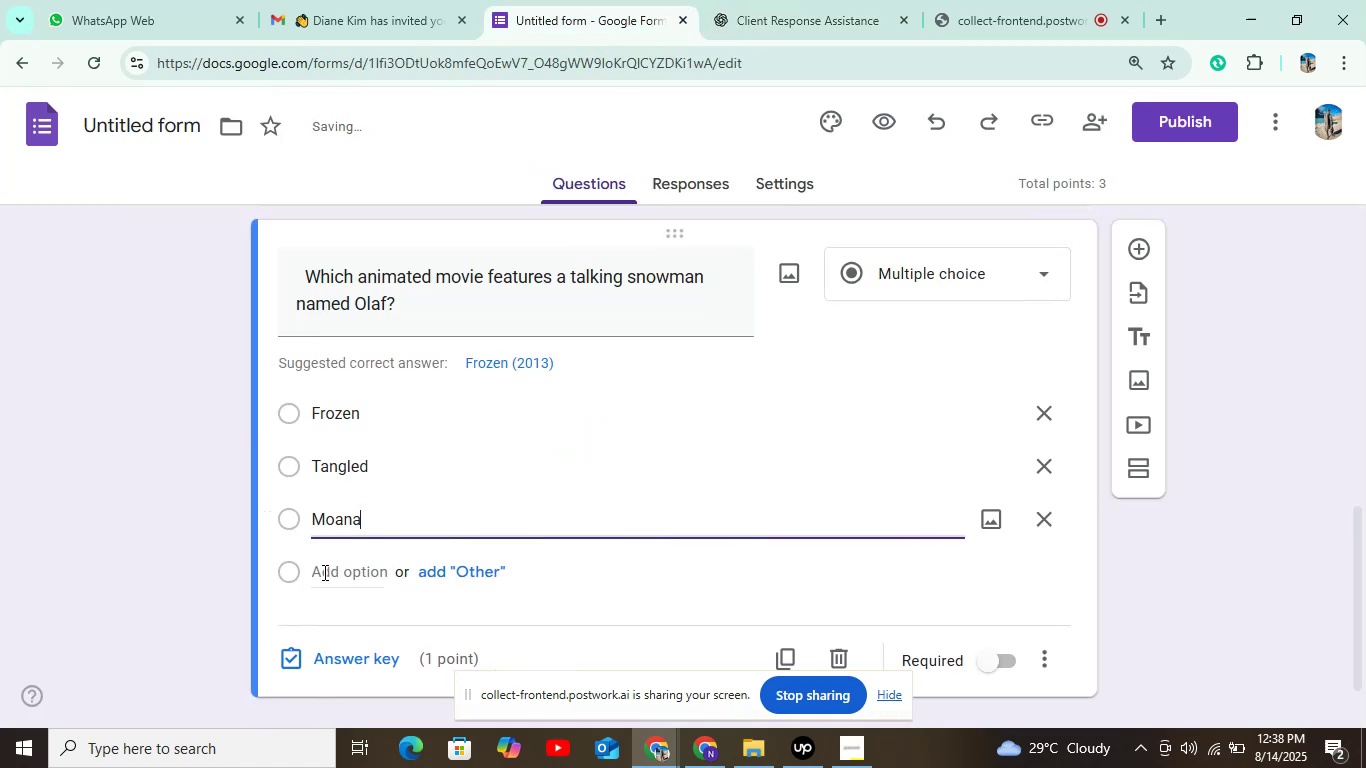 
left_click([321, 576])
 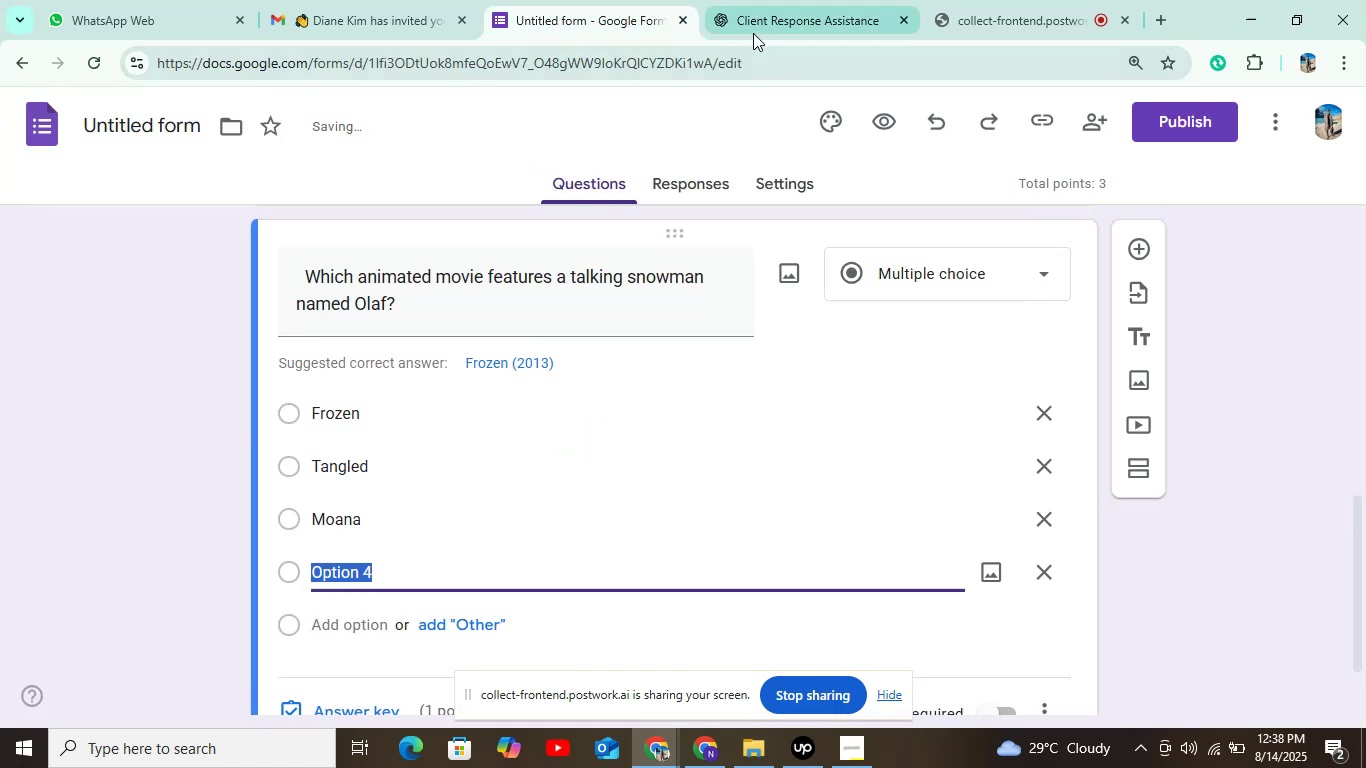 
left_click([756, 25])
 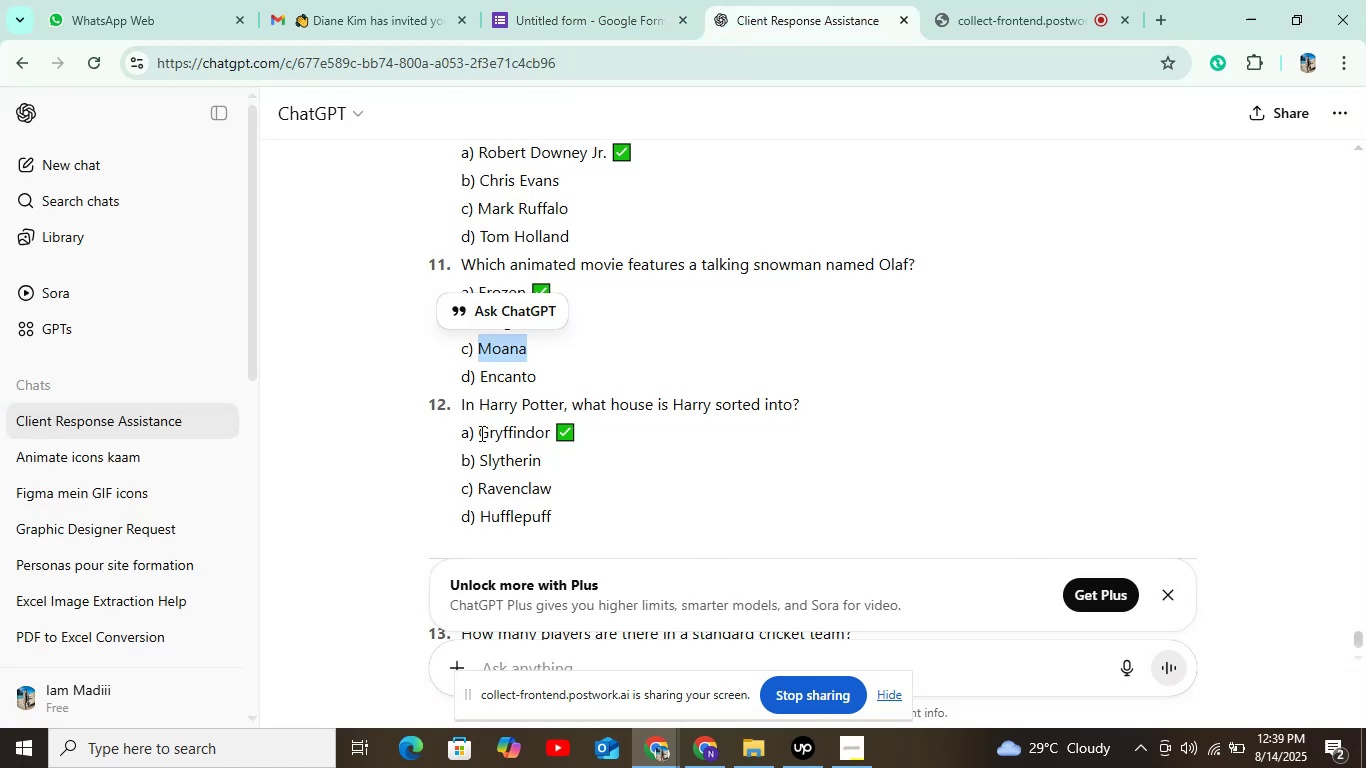 
left_click_drag(start_coordinate=[482, 385], to_coordinate=[539, 378])
 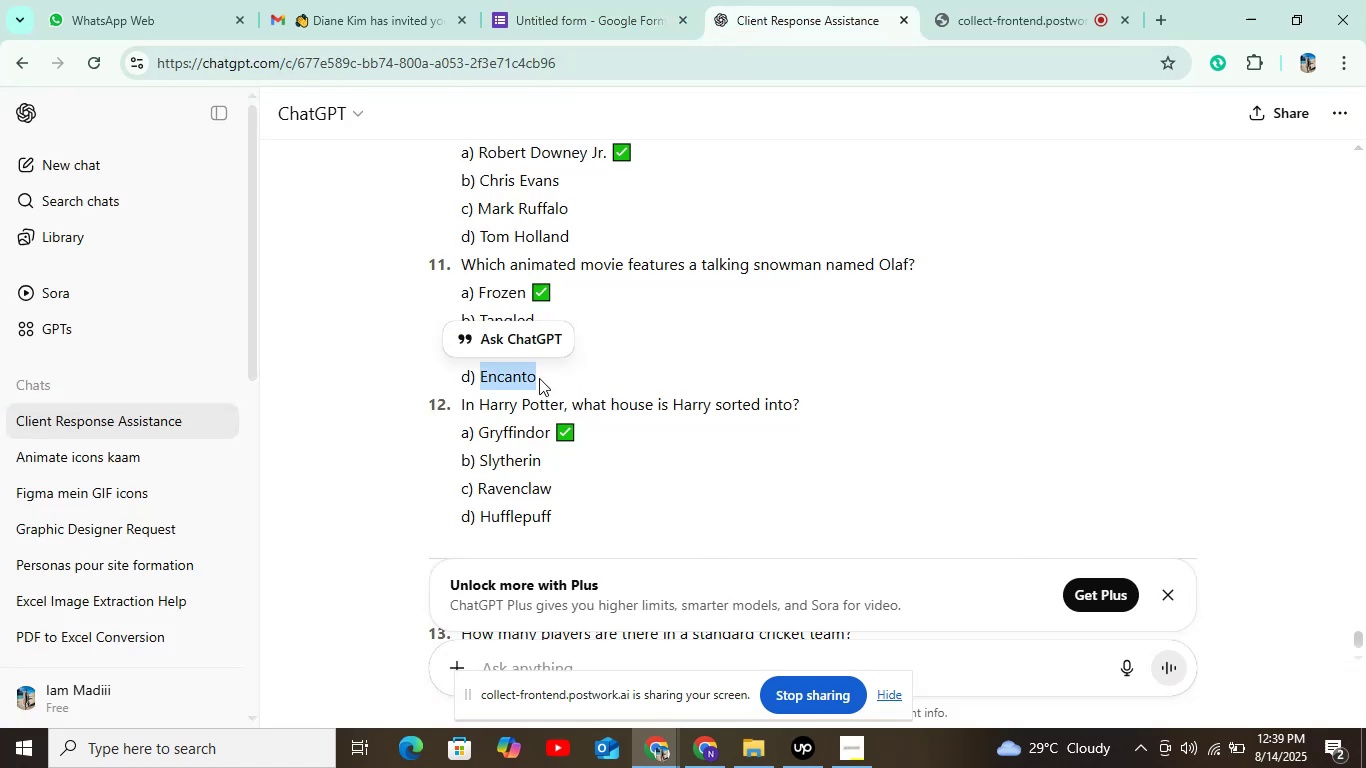 
key(Control+C)
 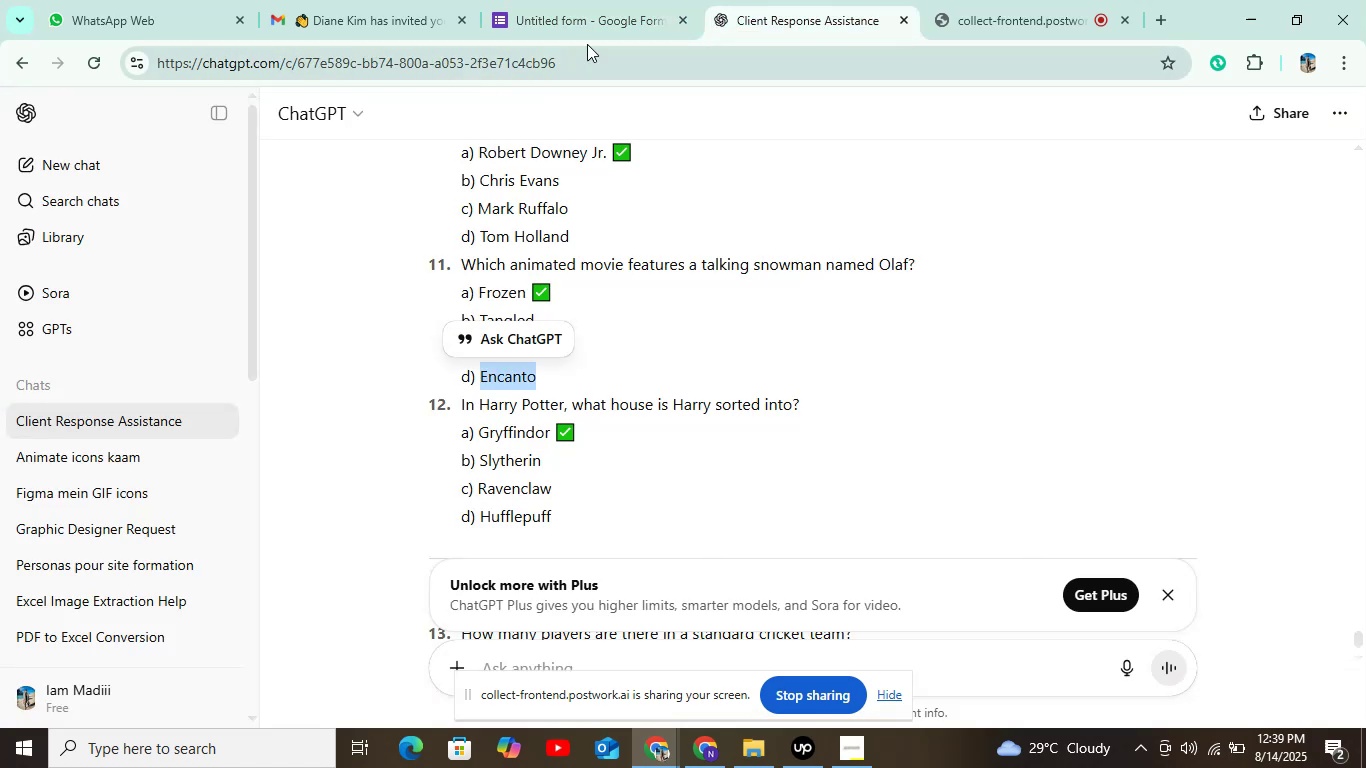 
left_click([591, 27])
 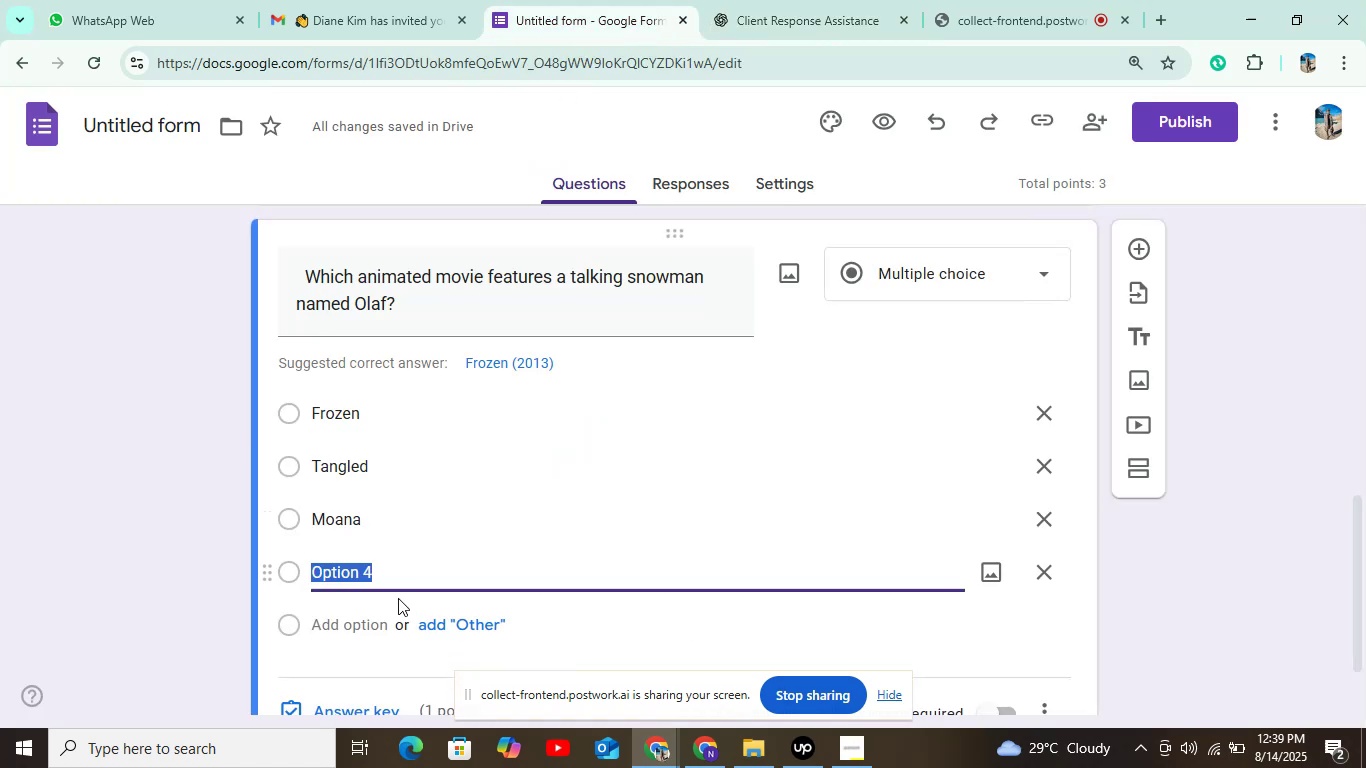 
key(Control+V)
 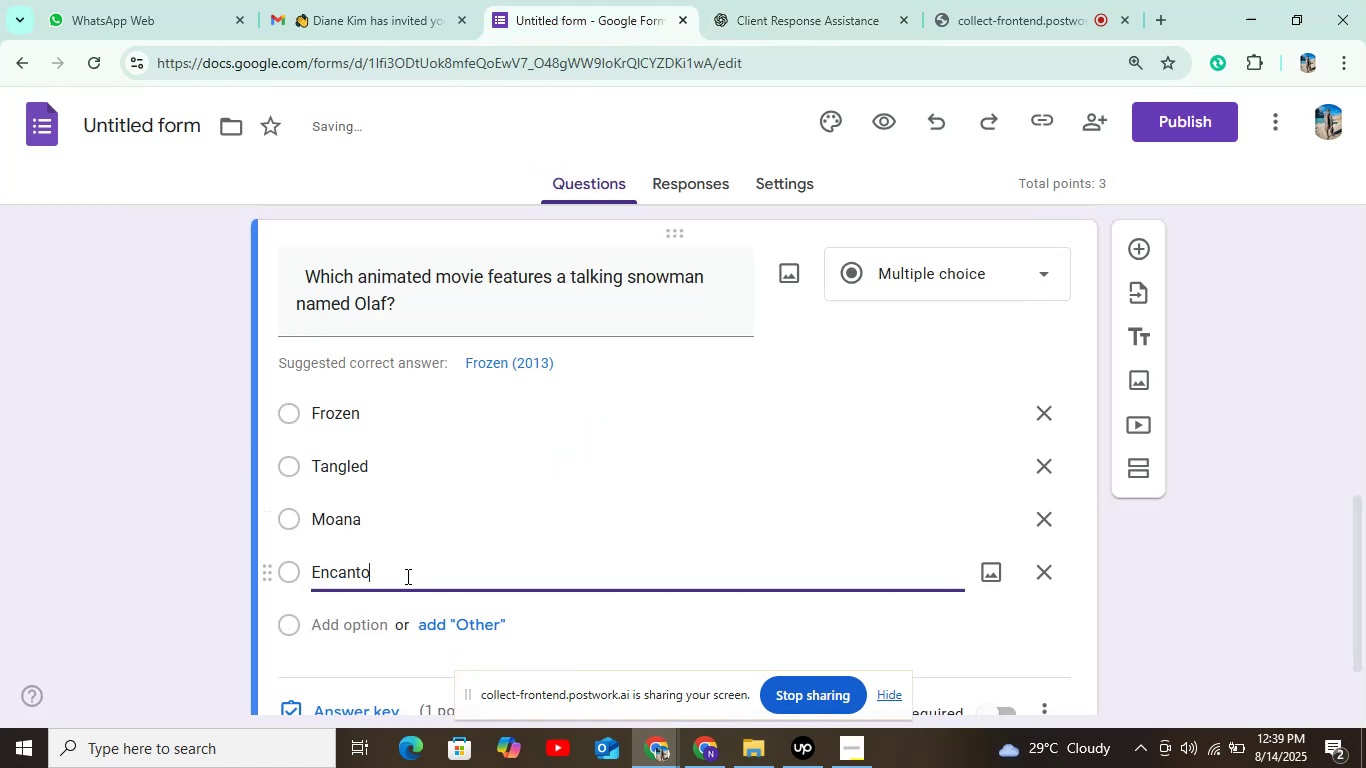 
scroll: coordinate [414, 554], scroll_direction: down, amount: 3.0
 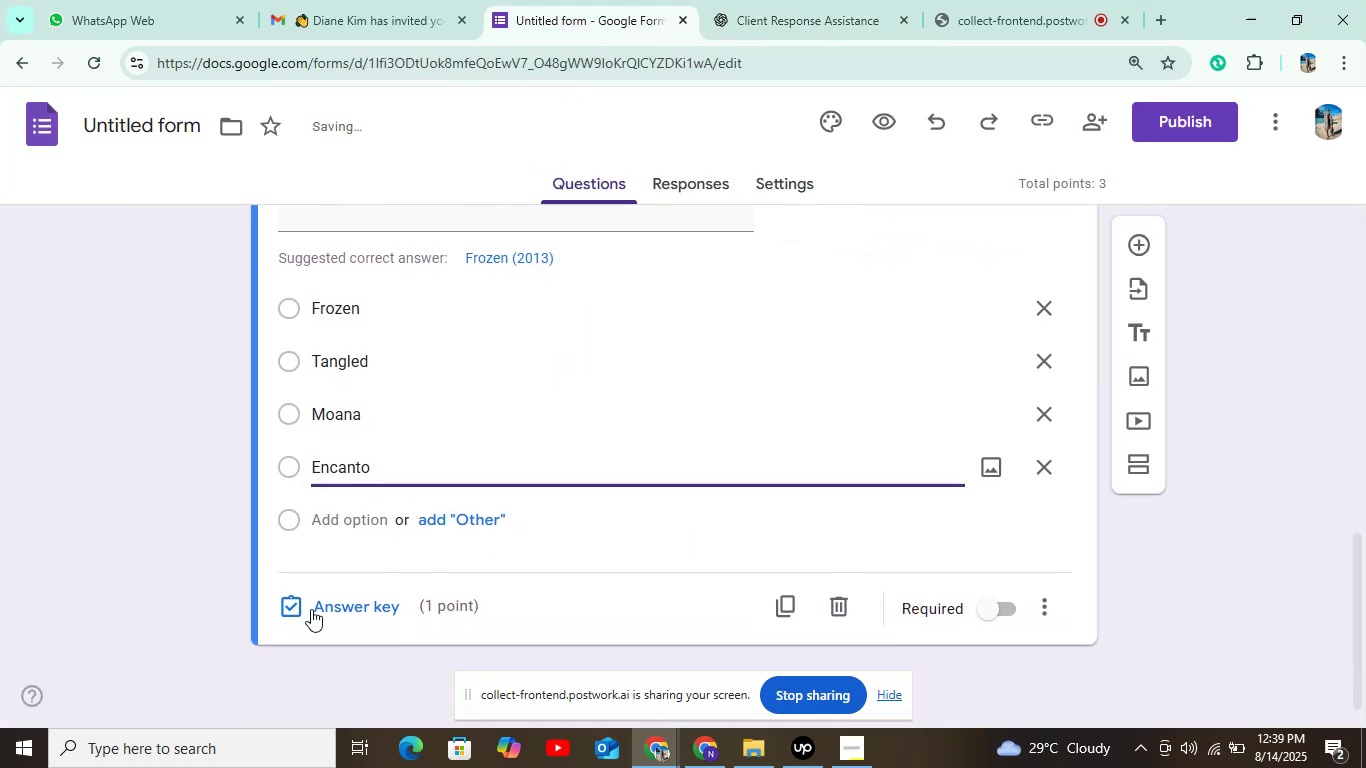 
left_click([298, 617])
 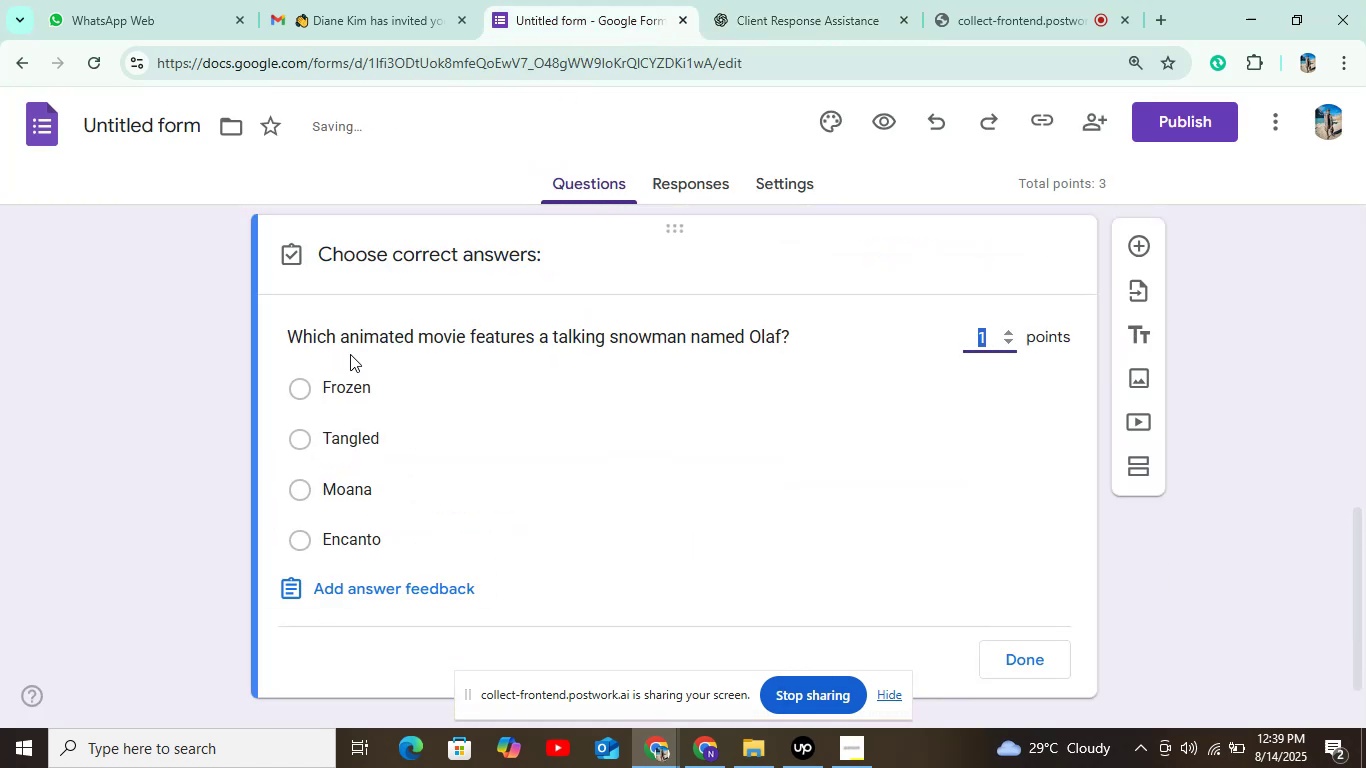 
left_click([343, 398])
 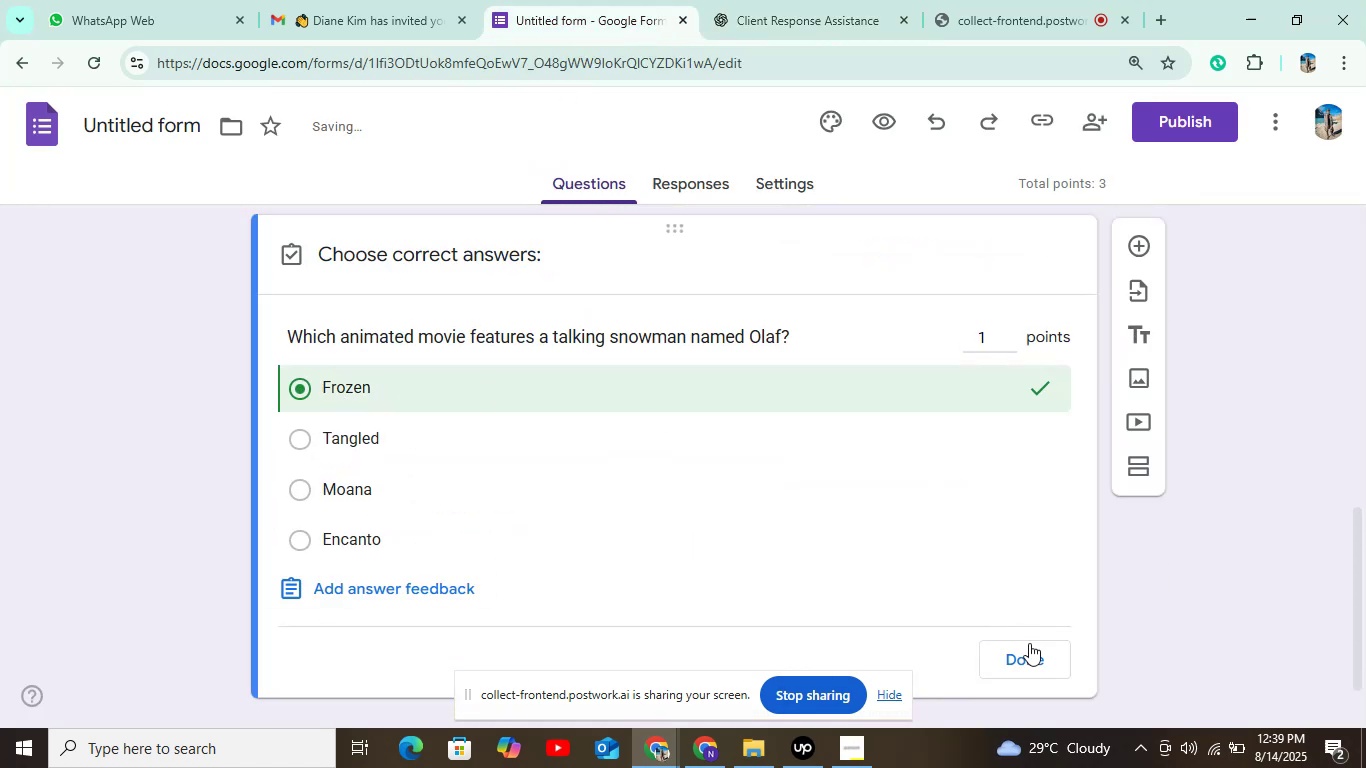 
left_click([1030, 645])
 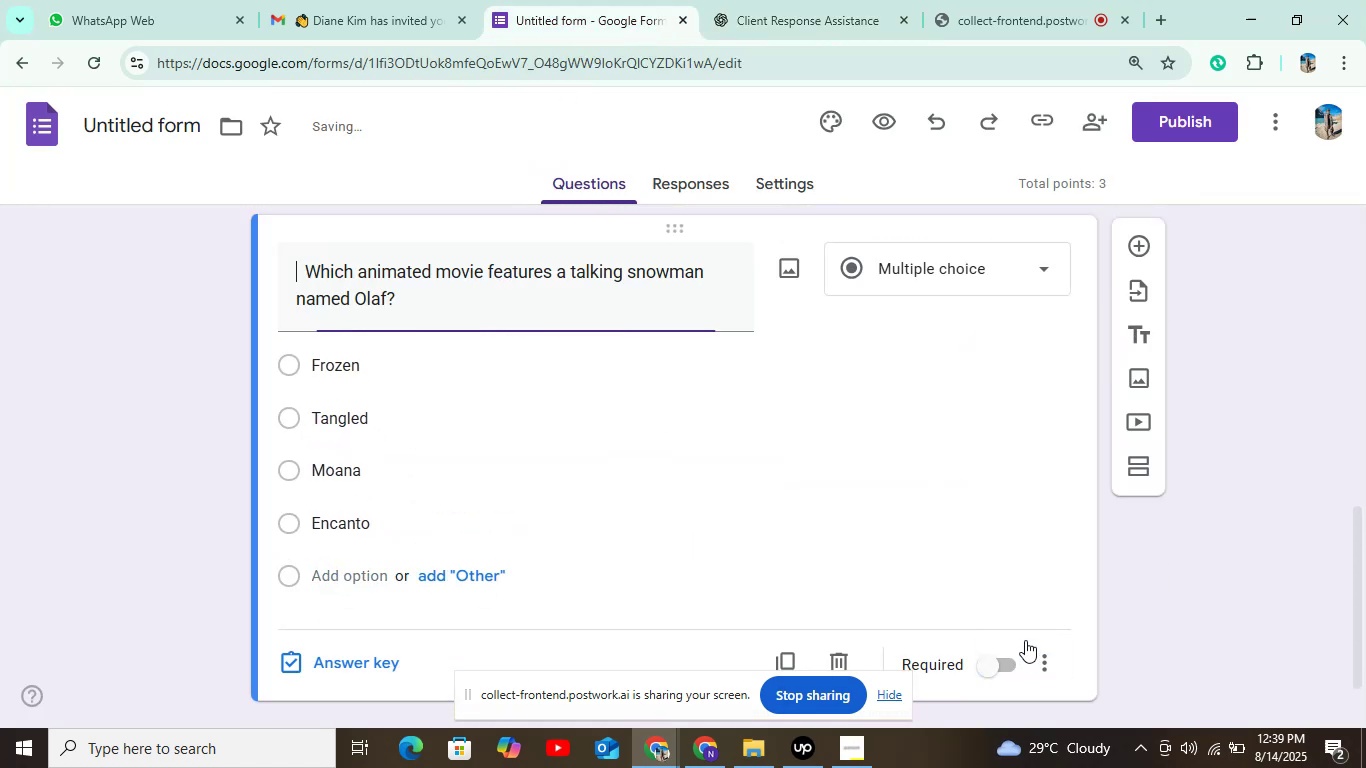 
mouse_move([918, 526])
 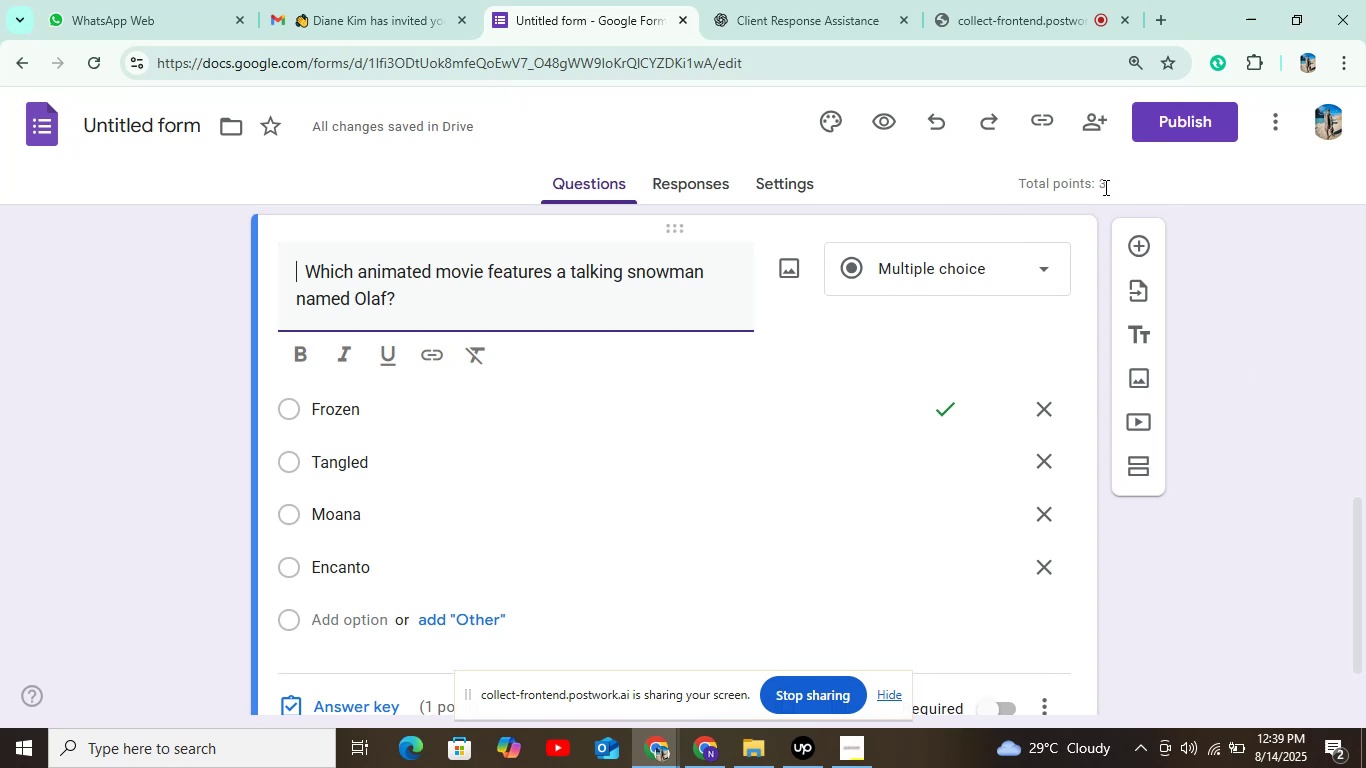 
scroll: coordinate [877, 390], scroll_direction: down, amount: 4.0
 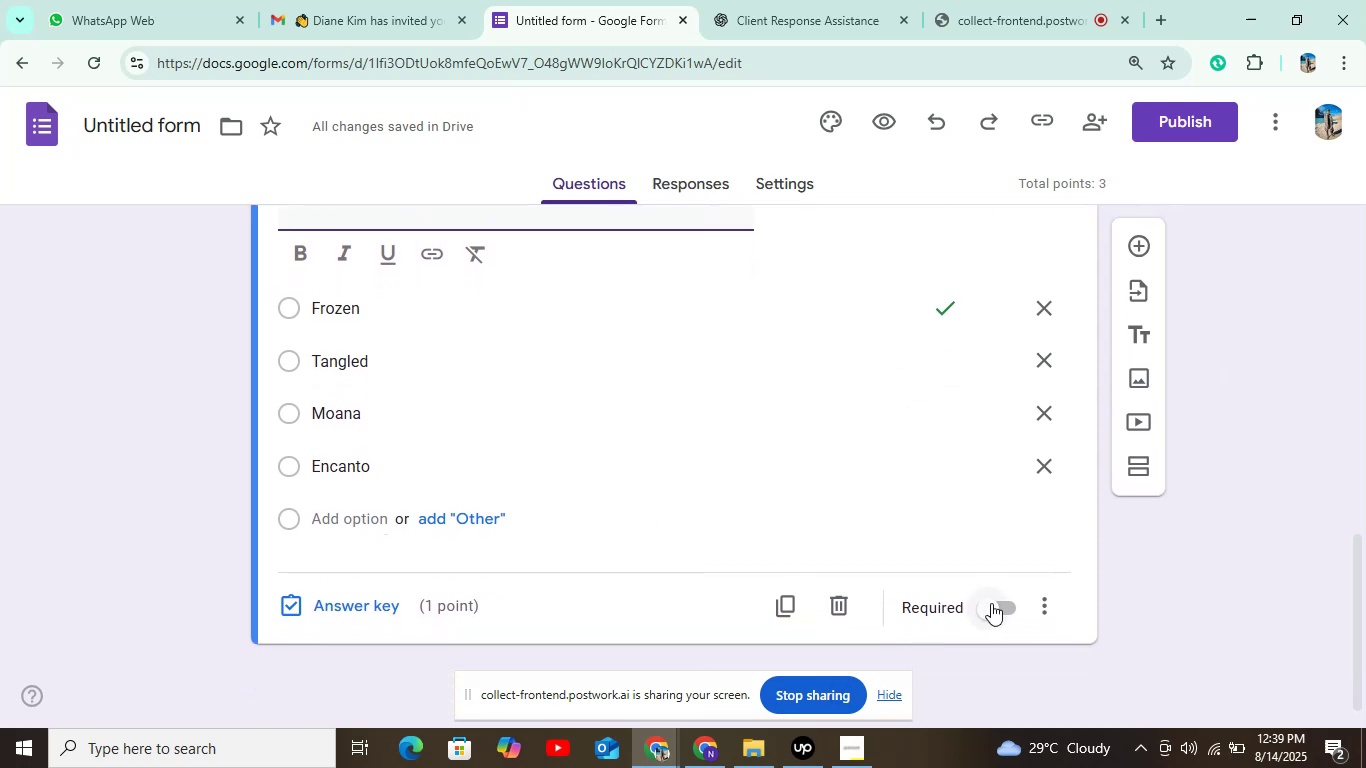 
left_click([994, 610])
 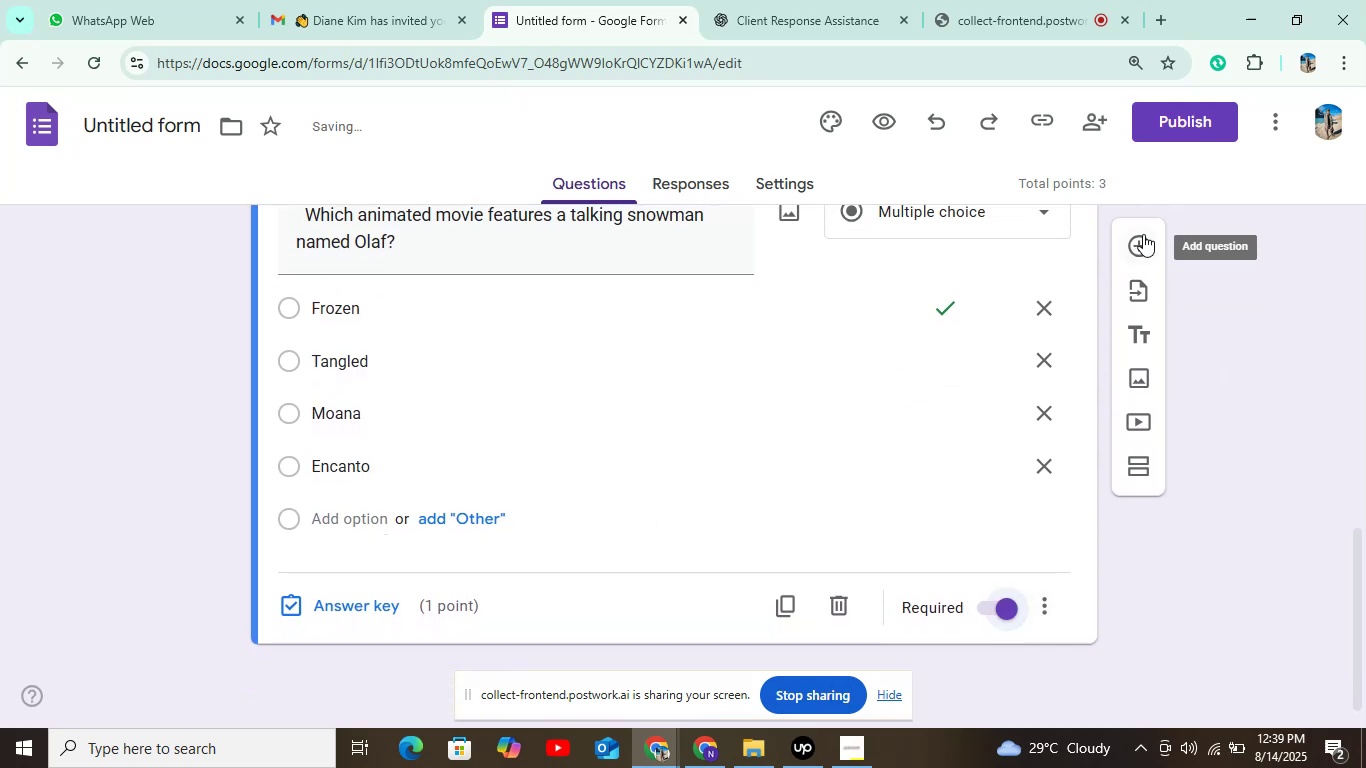 
left_click([1143, 237])
 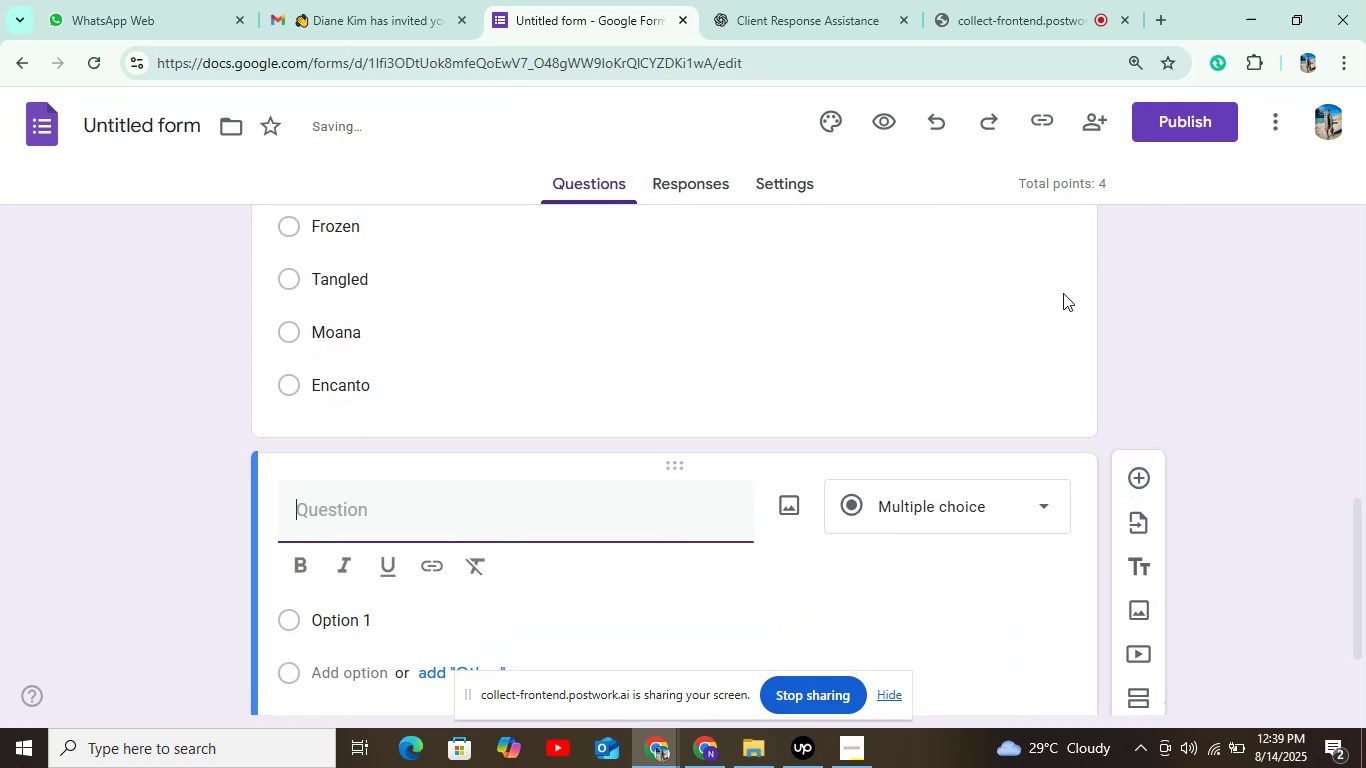 
scroll: coordinate [703, 497], scroll_direction: down, amount: 2.0
 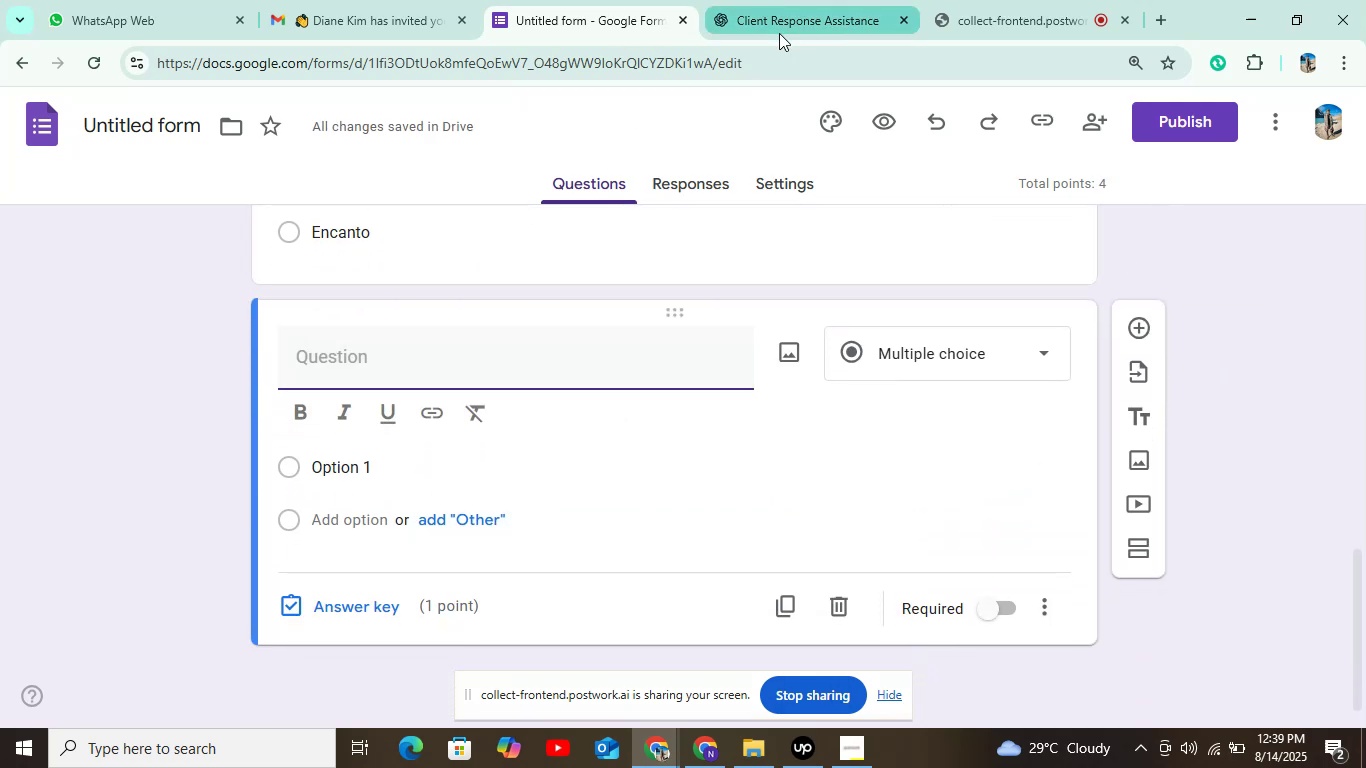 
left_click([779, 29])
 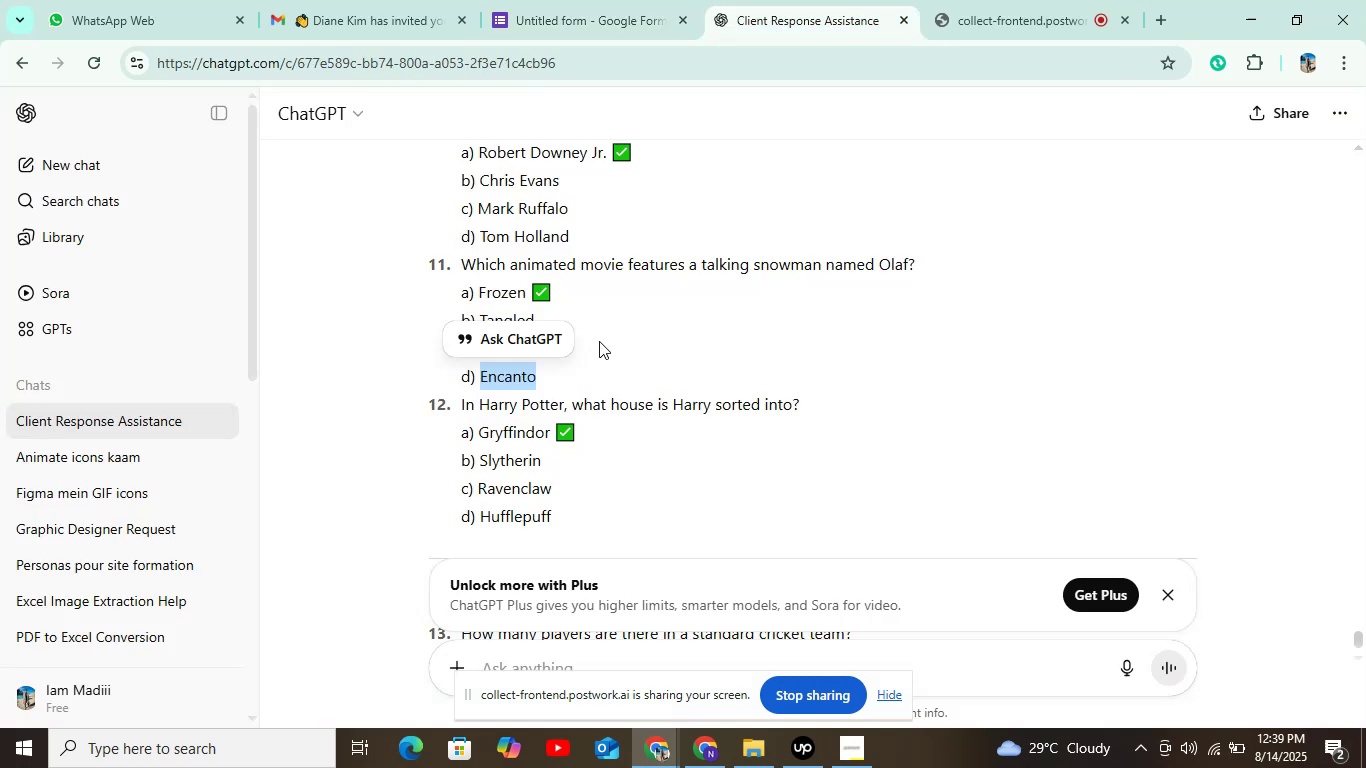 
scroll: coordinate [565, 356], scroll_direction: down, amount: 1.0
 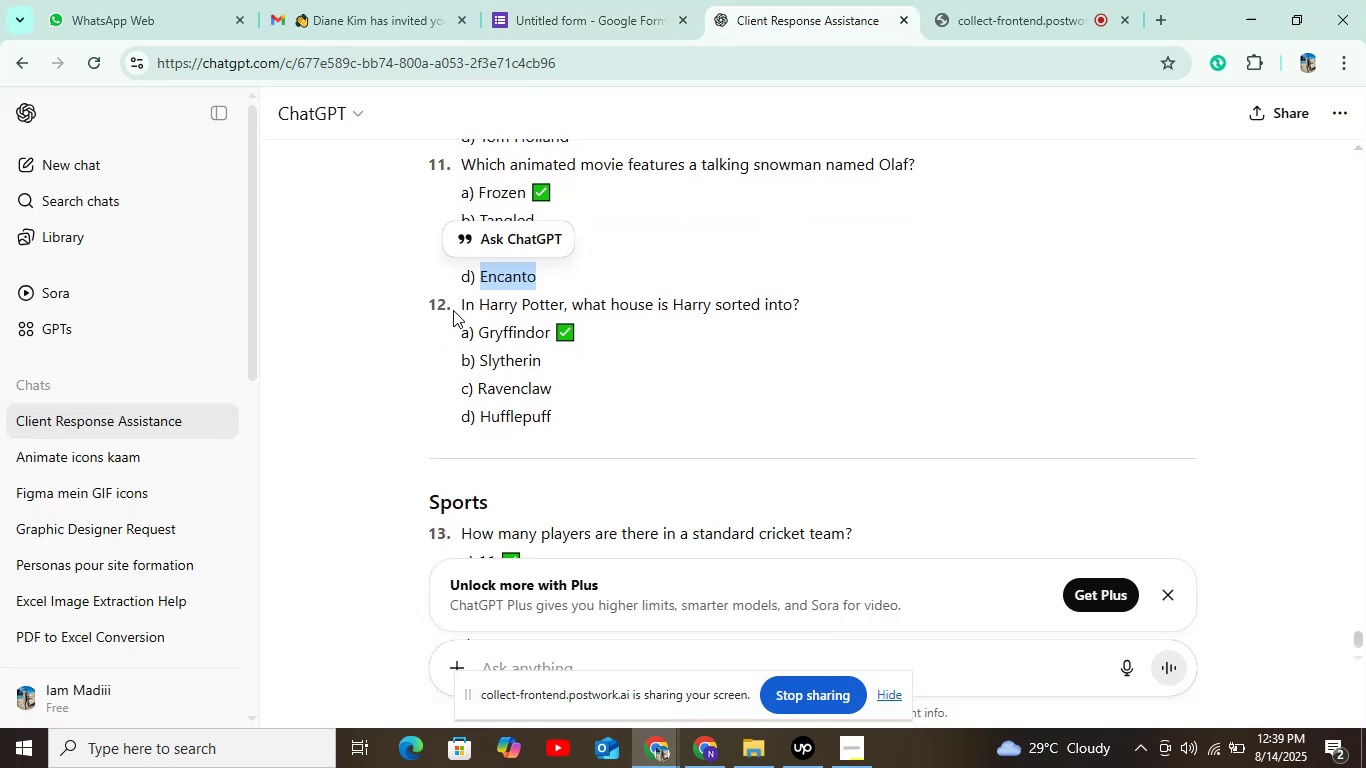 
left_click_drag(start_coordinate=[456, 301], to_coordinate=[810, 311])
 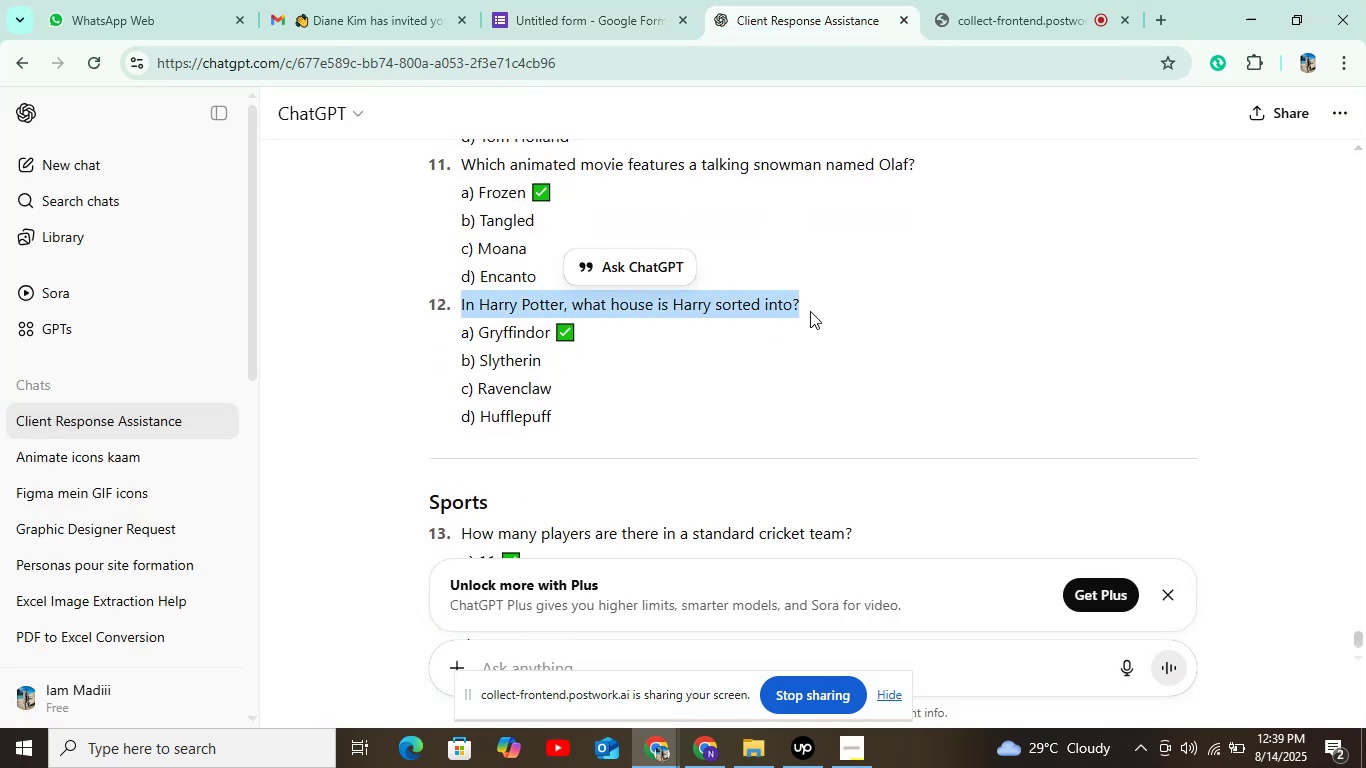 
key(Control+C)
 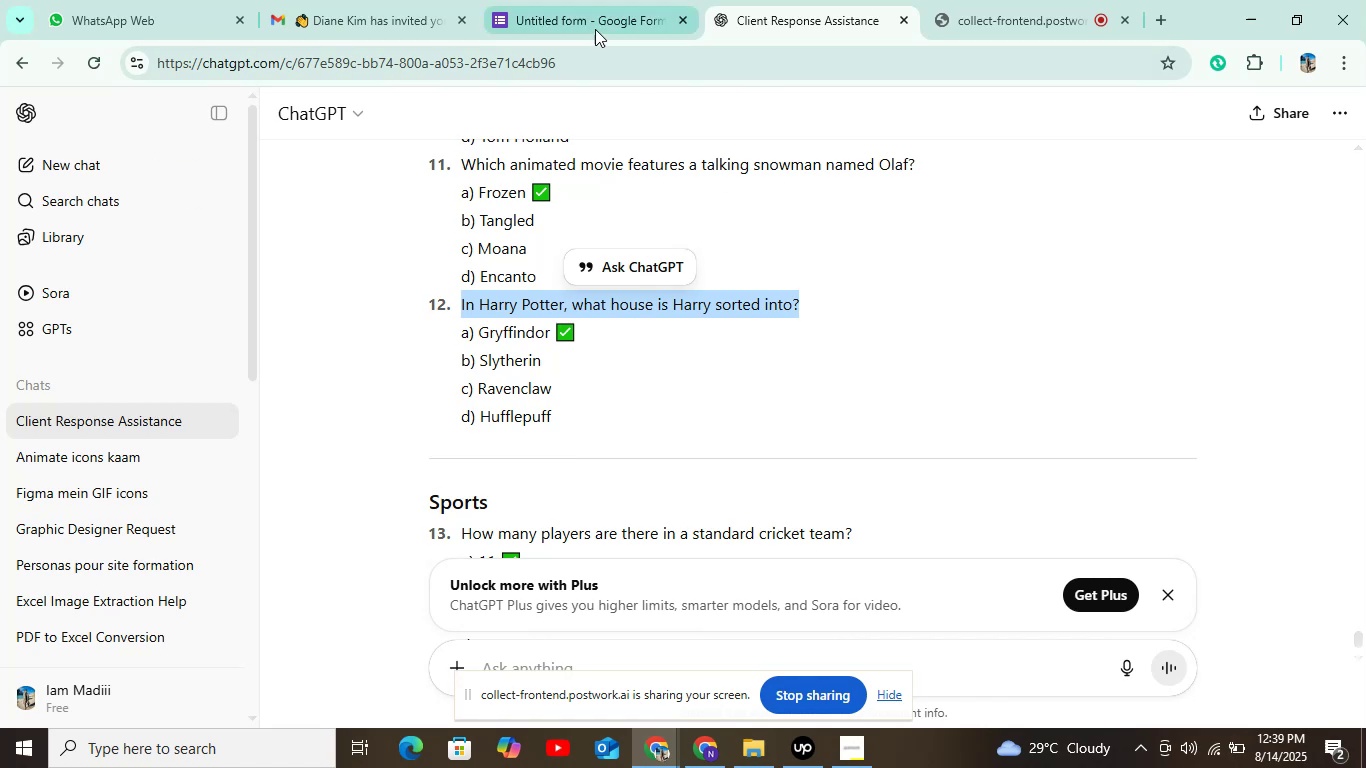 
left_click([592, 25])
 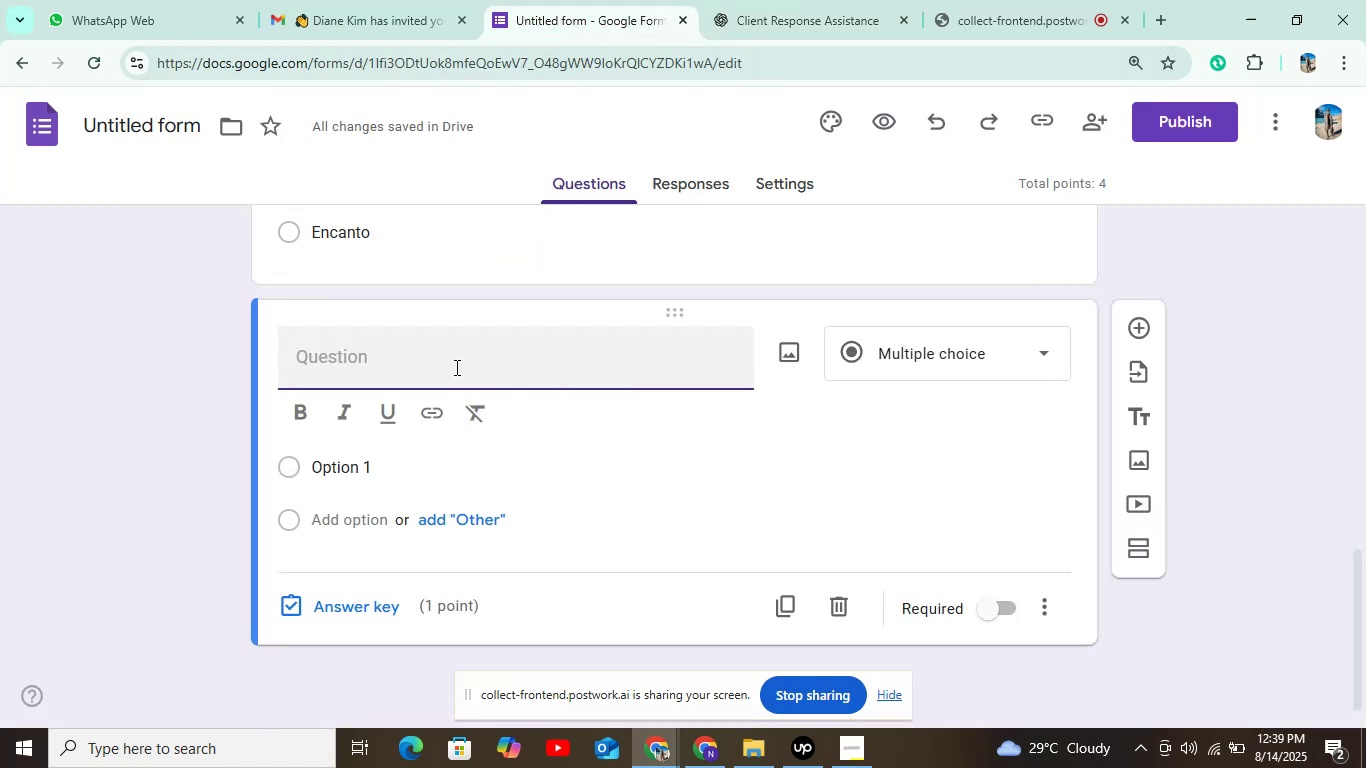 
left_click([455, 366])
 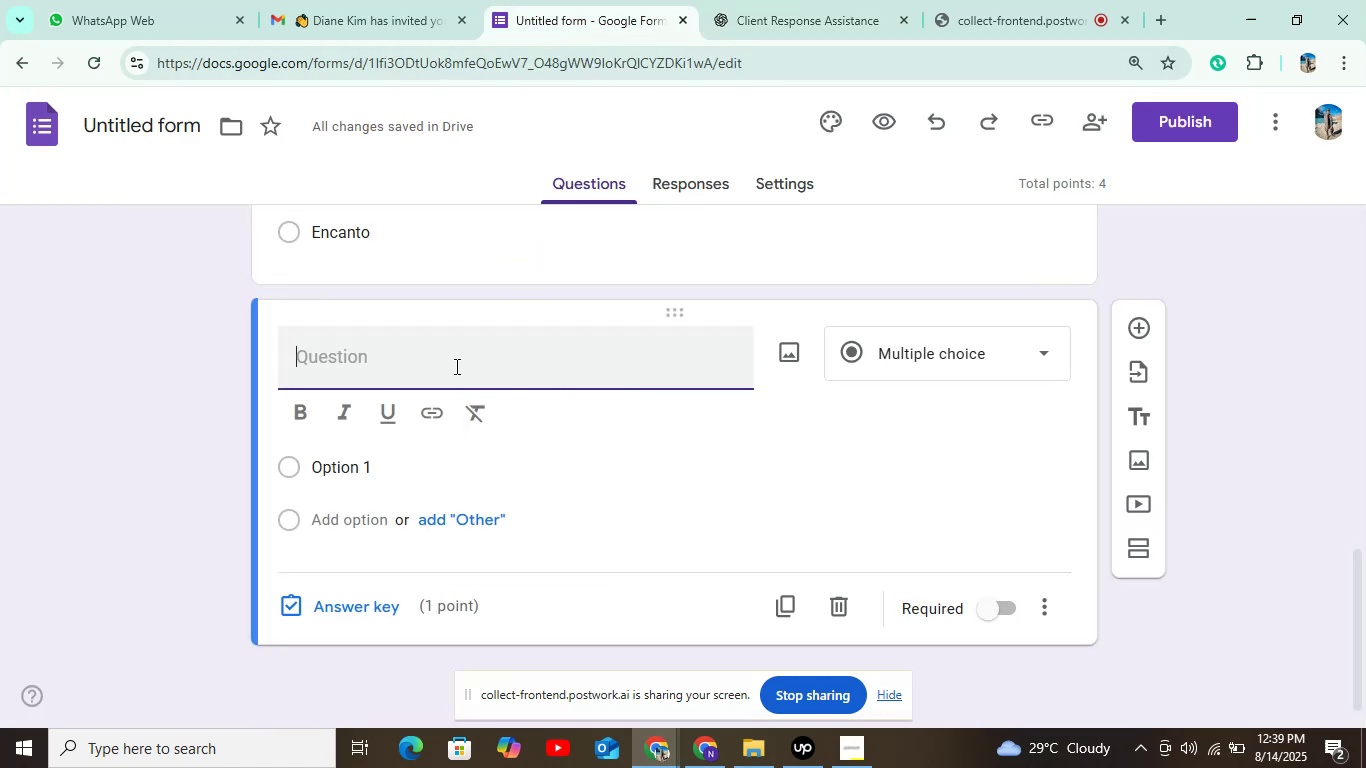 
key(Control+V)
 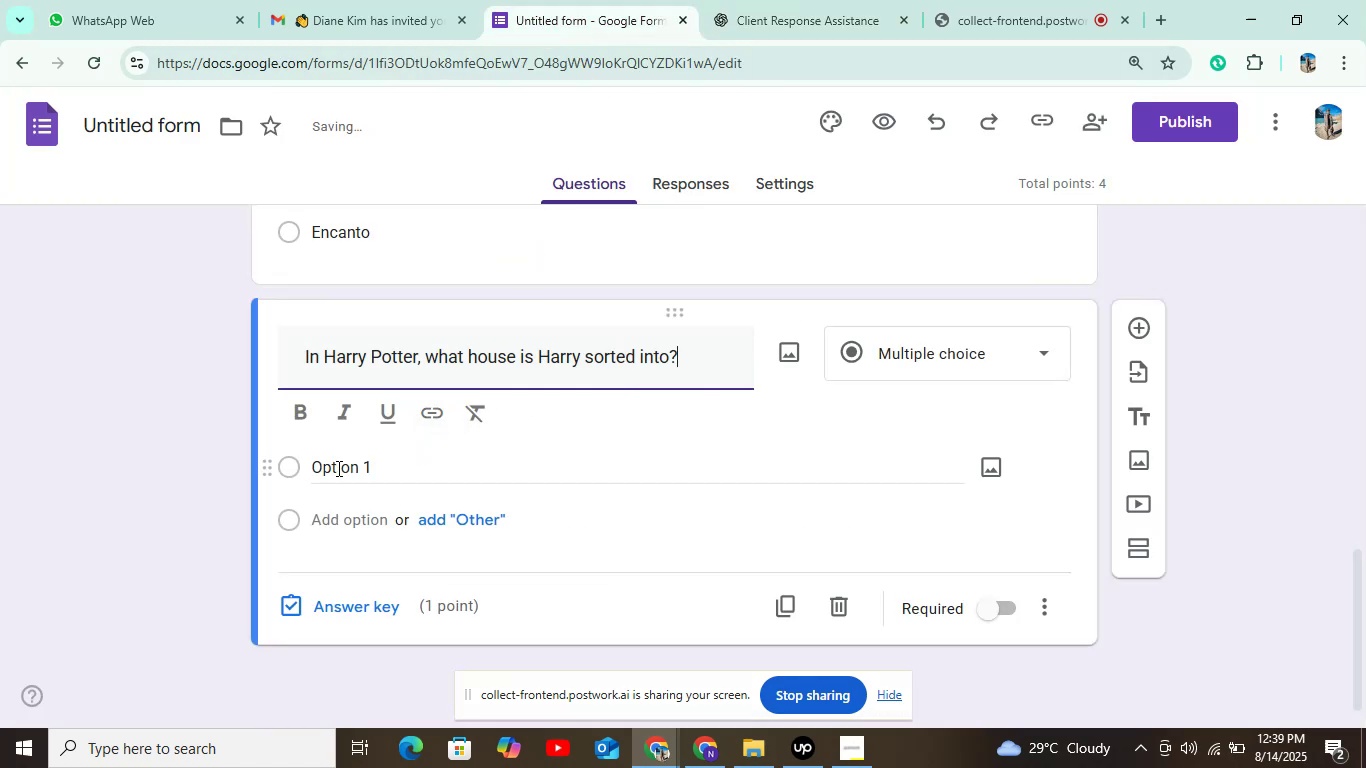 
left_click([350, 474])
 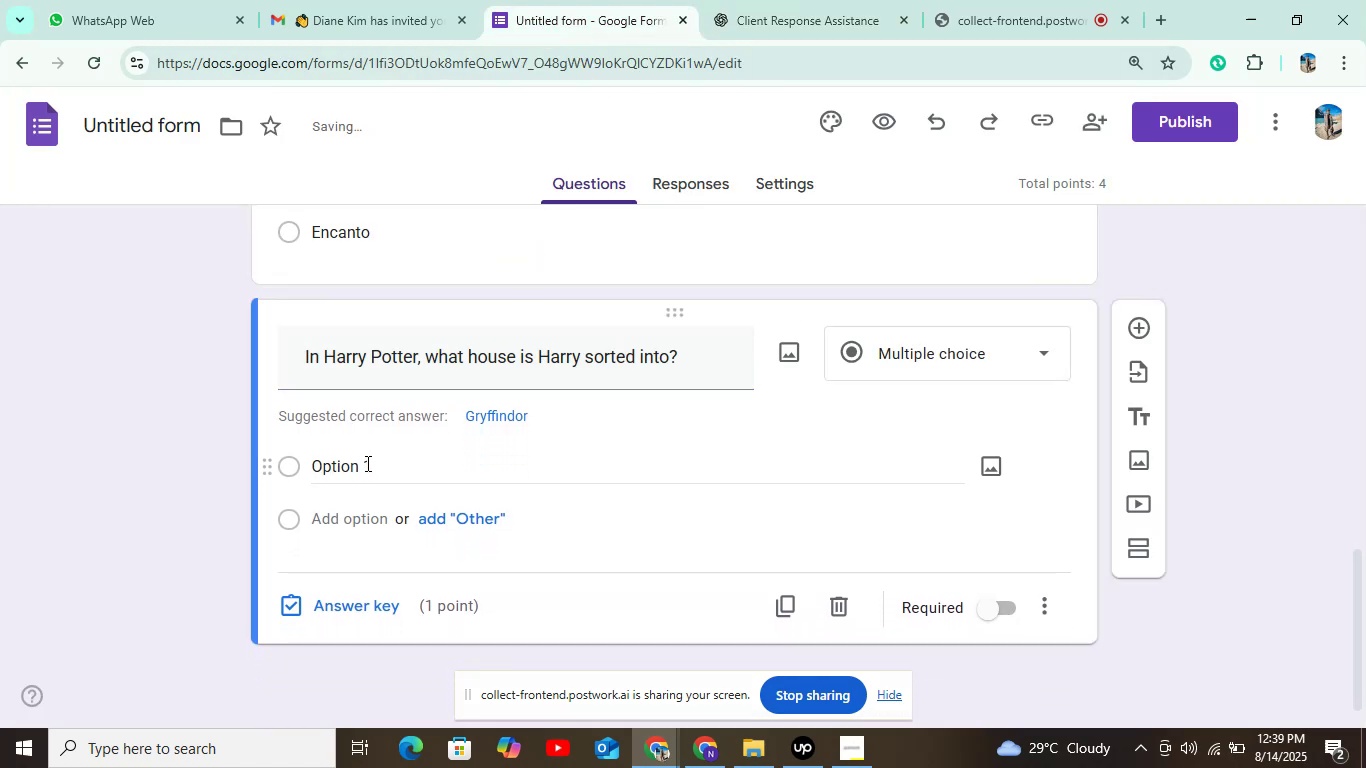 
left_click([359, 467])
 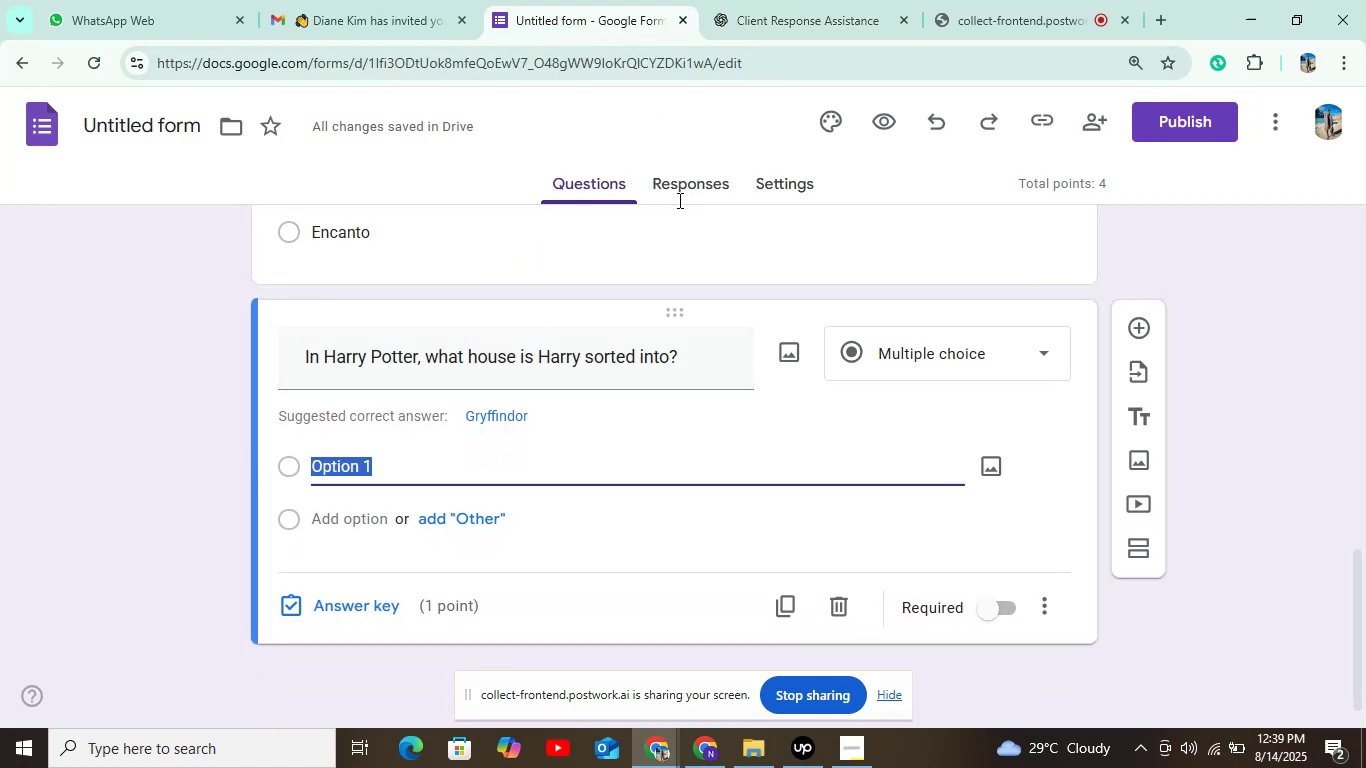 
left_click([799, 28])
 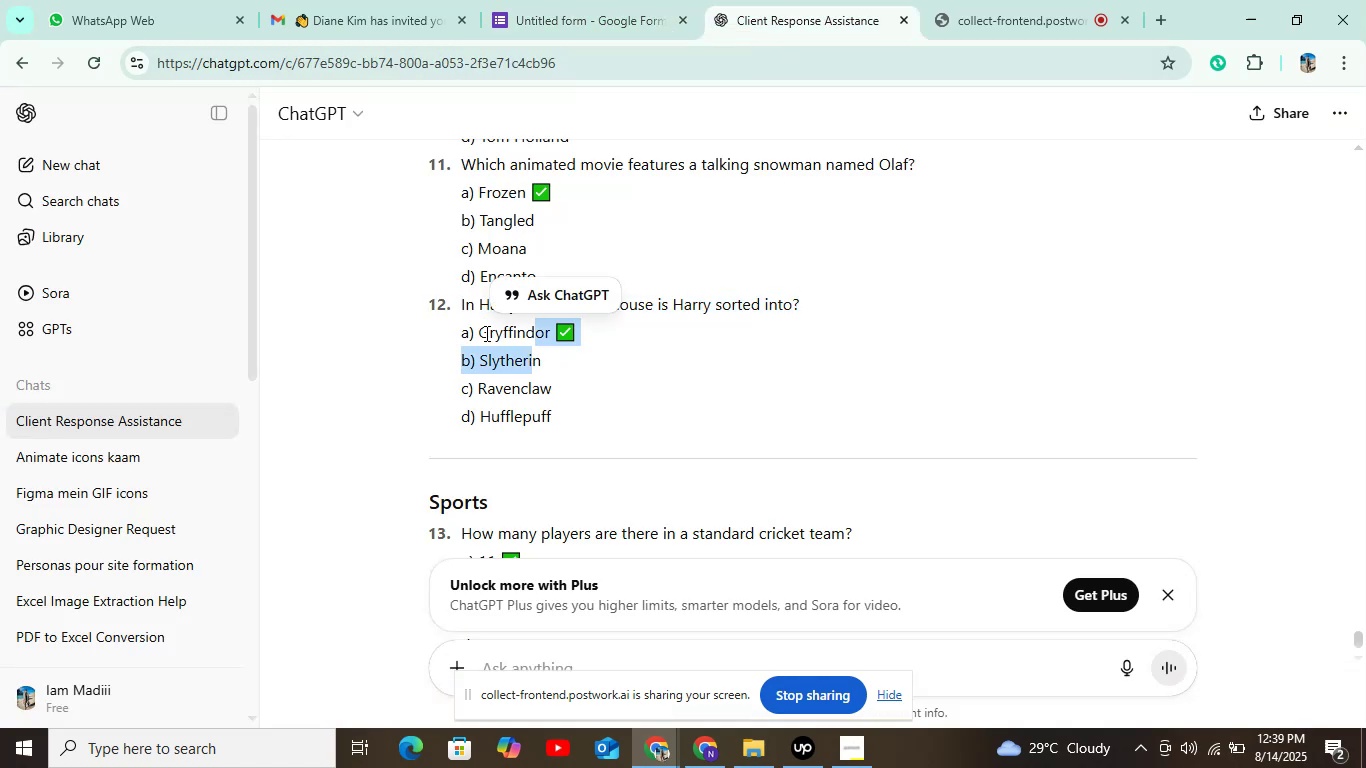 
left_click([736, 387])
 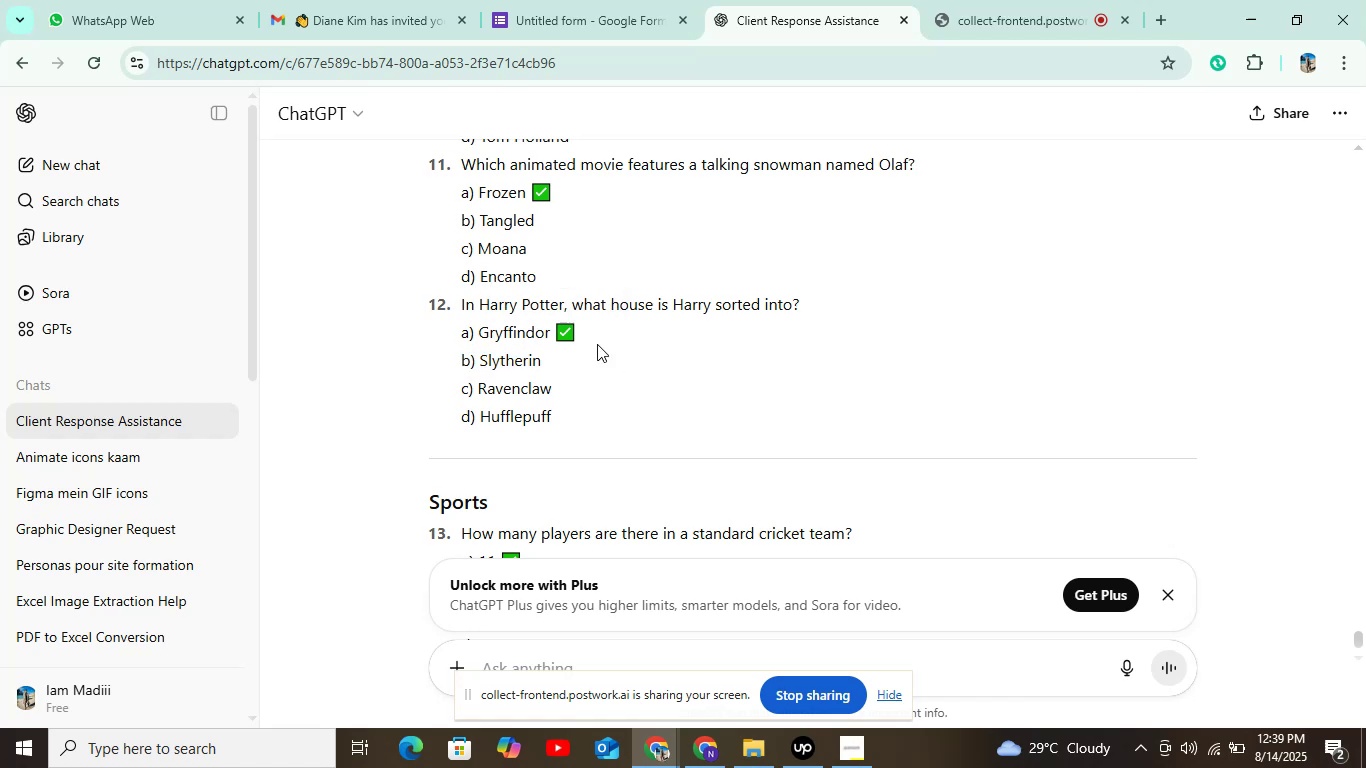 
left_click_drag(start_coordinate=[542, 322], to_coordinate=[609, 341])
 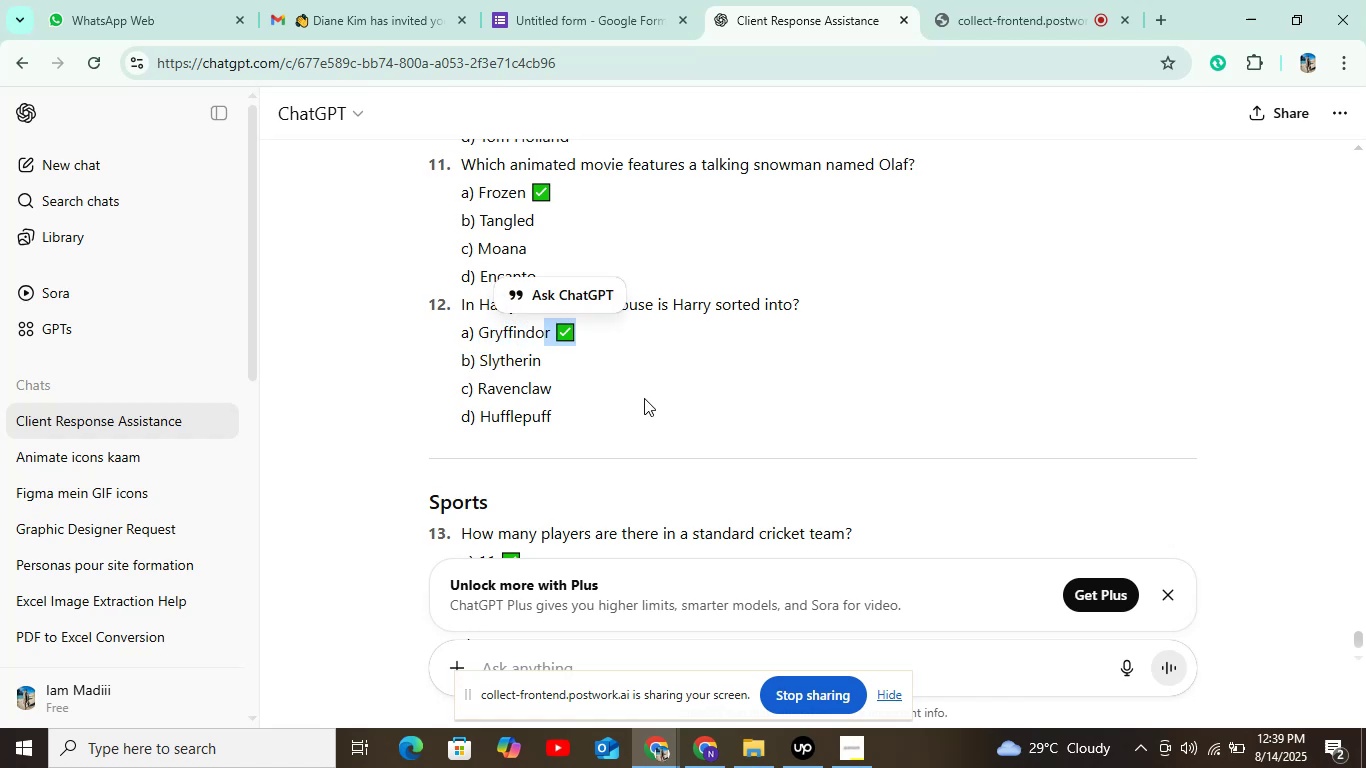 
left_click([644, 398])
 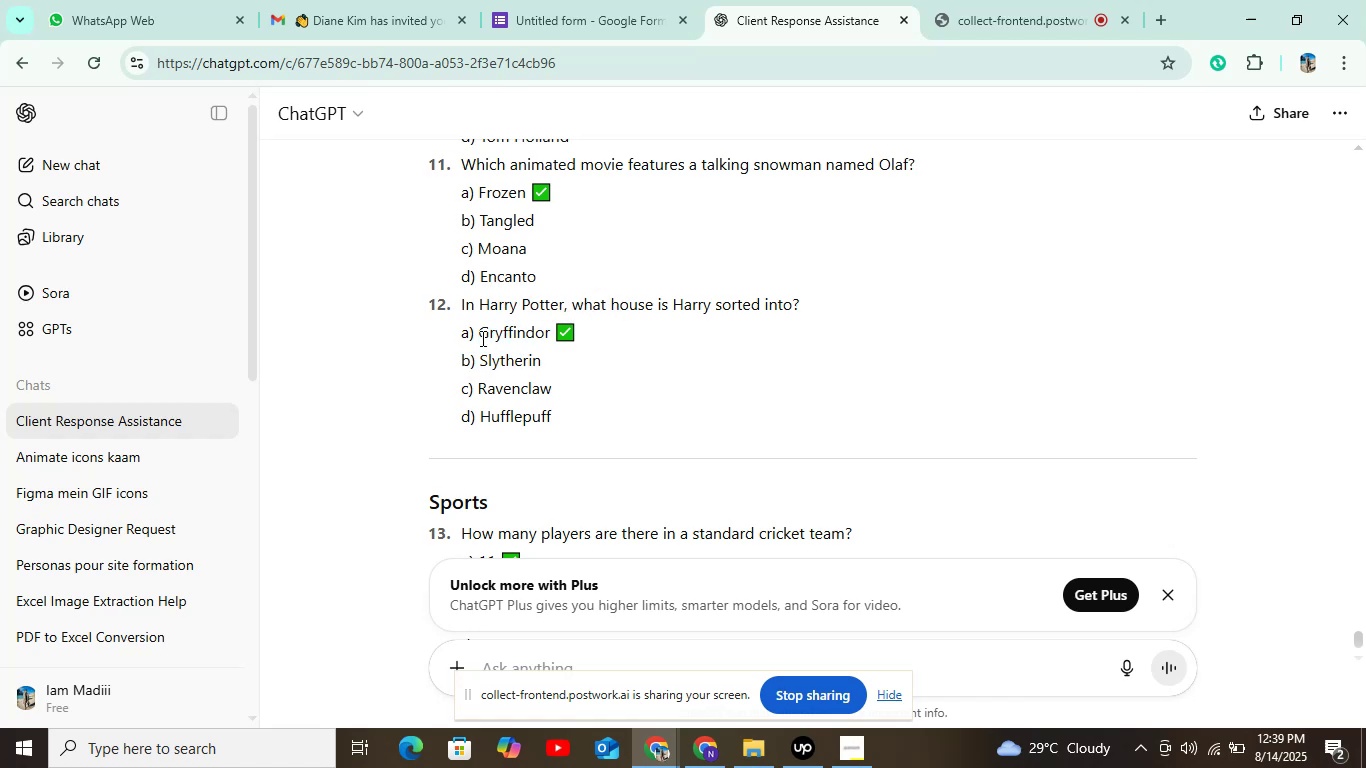 
left_click_drag(start_coordinate=[479, 336], to_coordinate=[552, 337])
 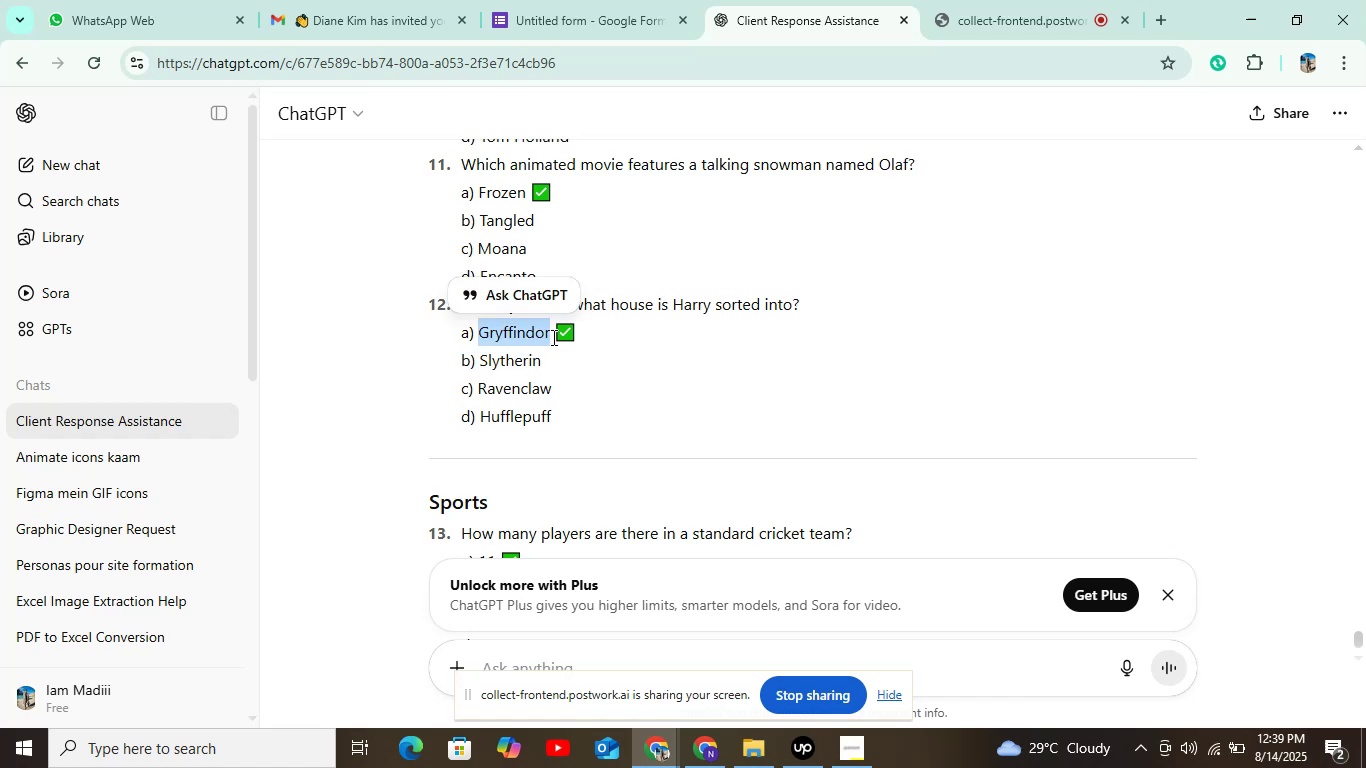 
key(Control+C)
 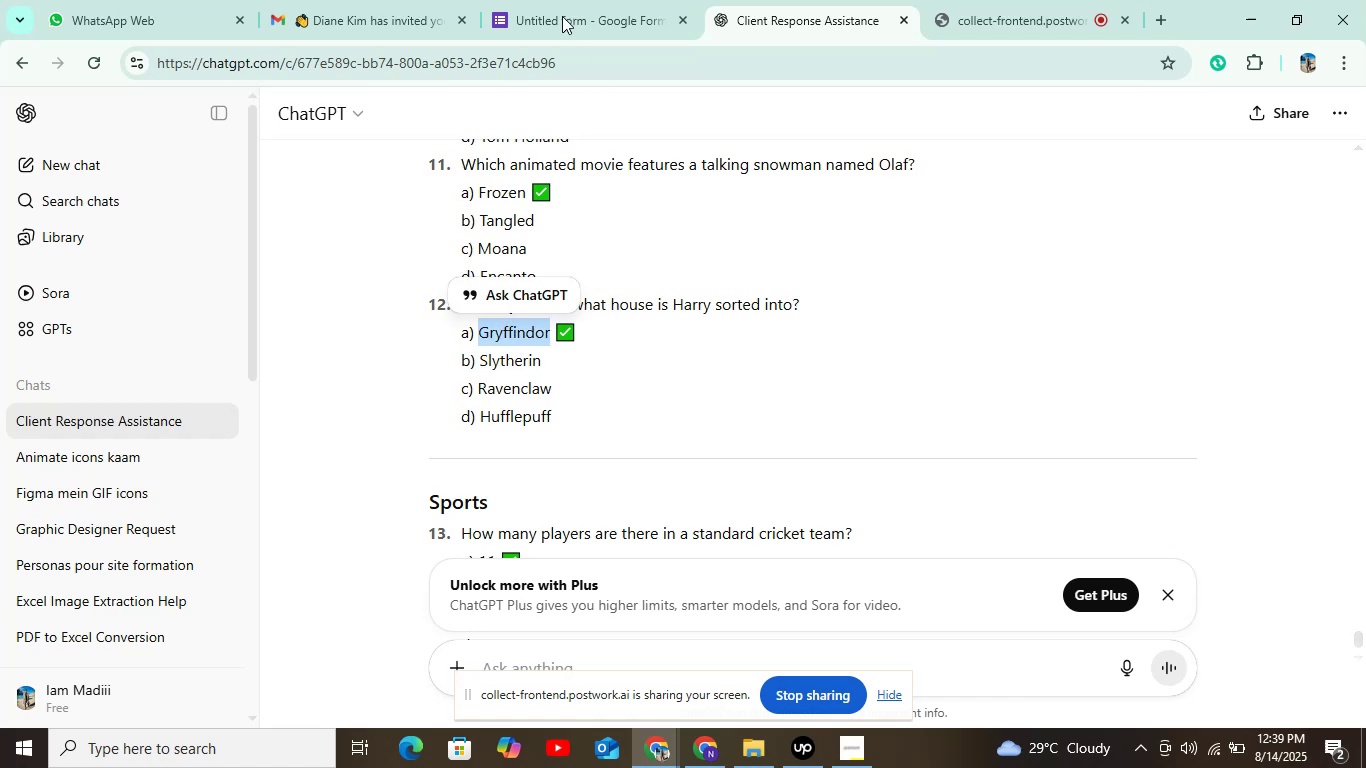 
left_click([557, 2])
 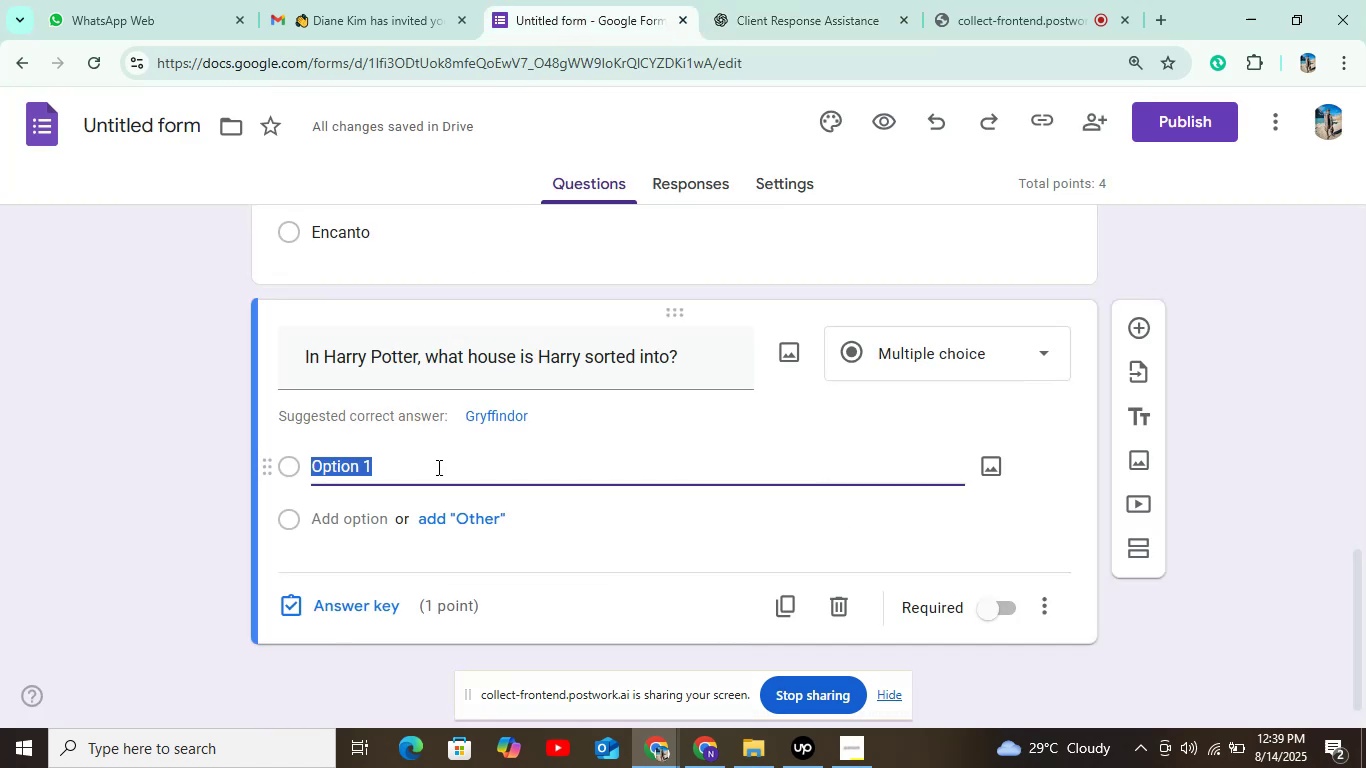 
key(Control+V)
 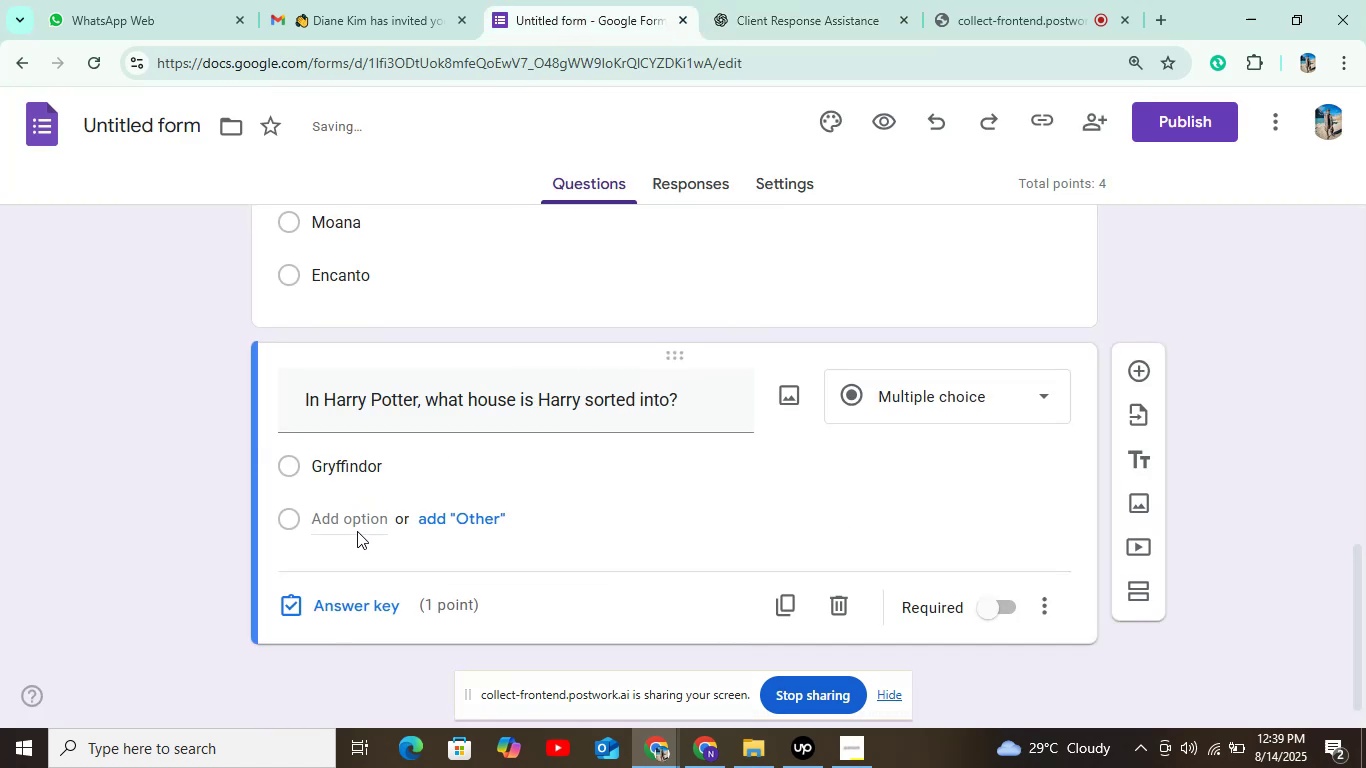 
double_click([365, 516])
 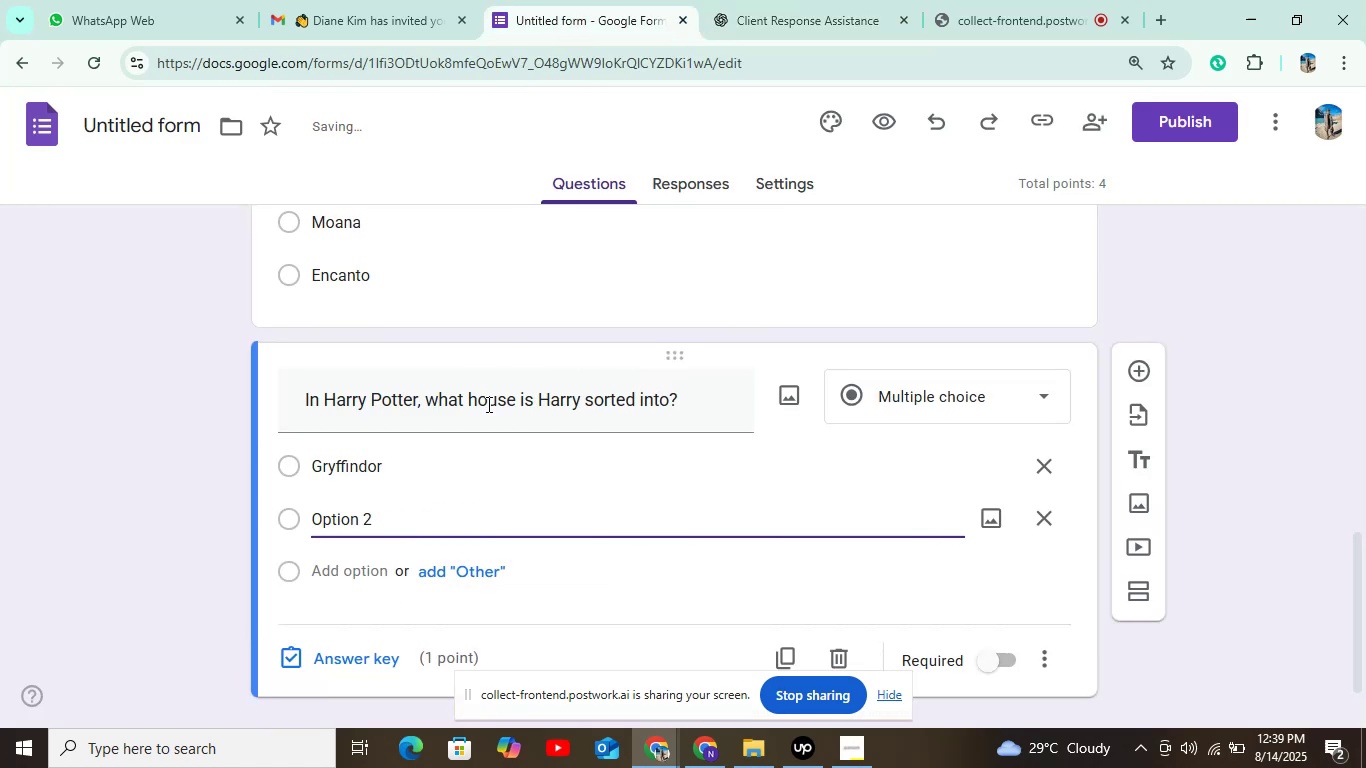 
left_click_drag(start_coordinate=[382, 526], to_coordinate=[316, 527])
 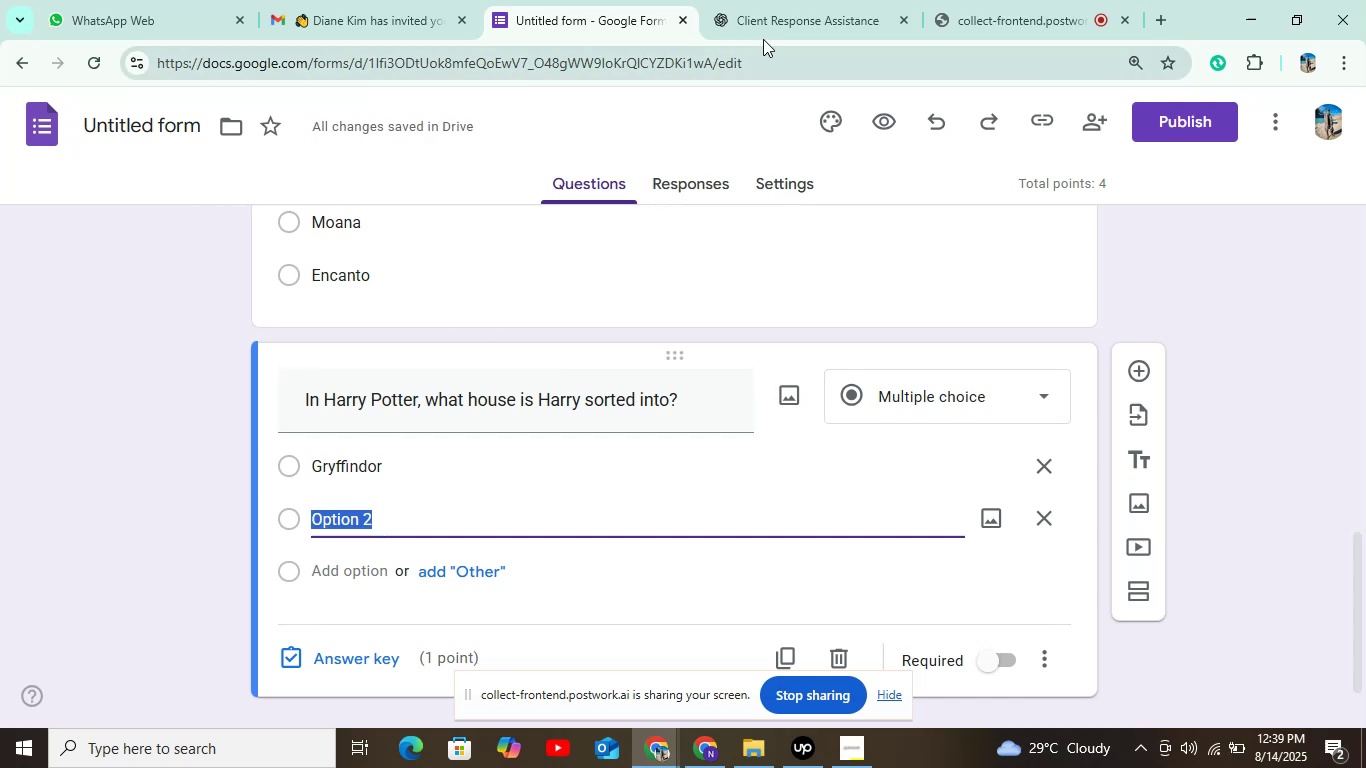 
left_click([772, 21])
 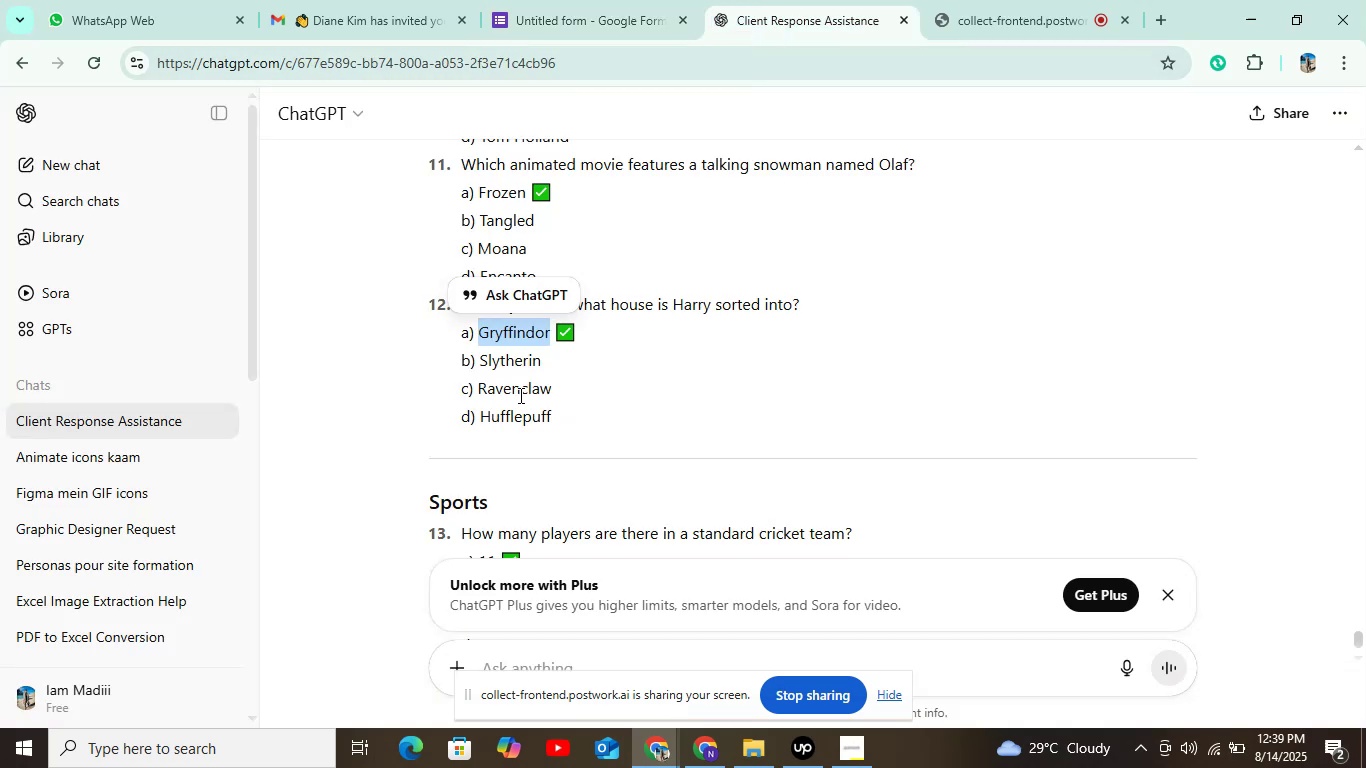 
left_click_drag(start_coordinate=[482, 360], to_coordinate=[565, 360])
 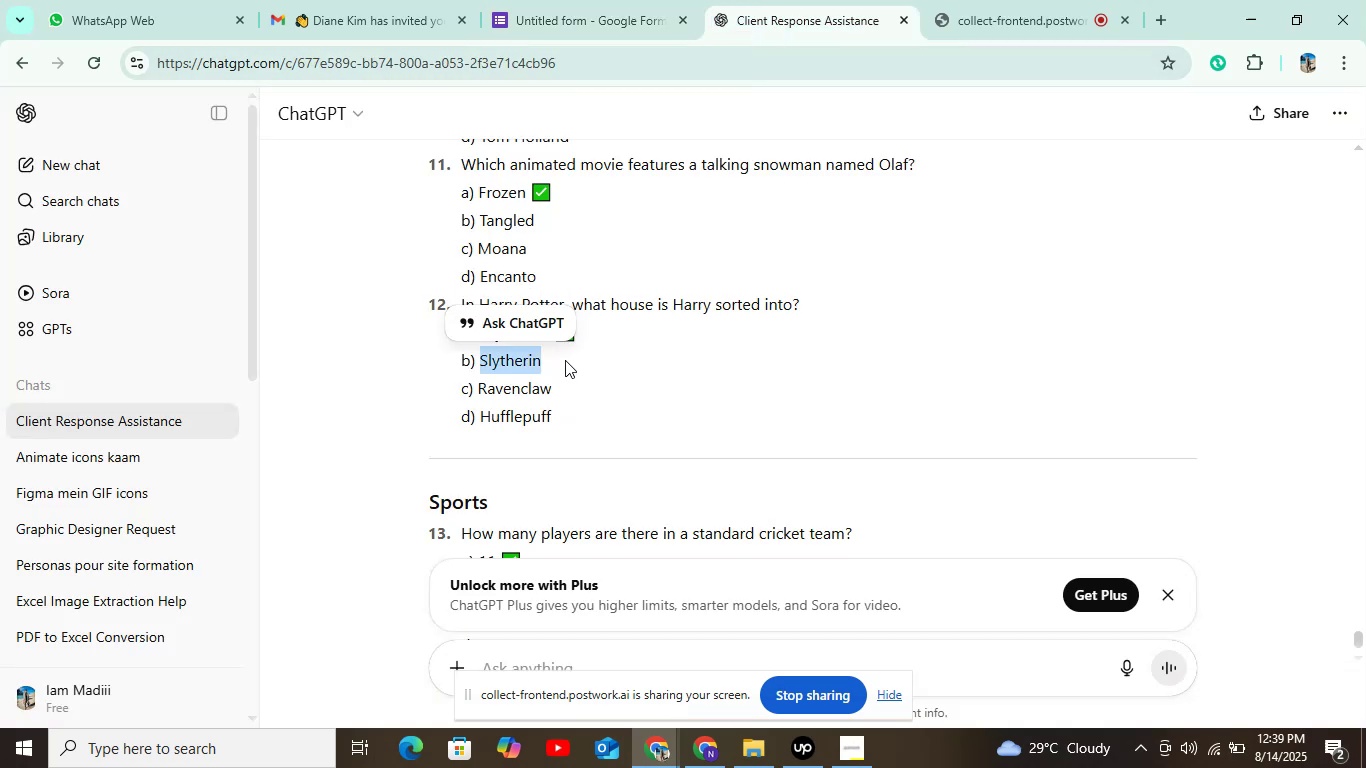 
key(Control+C)
 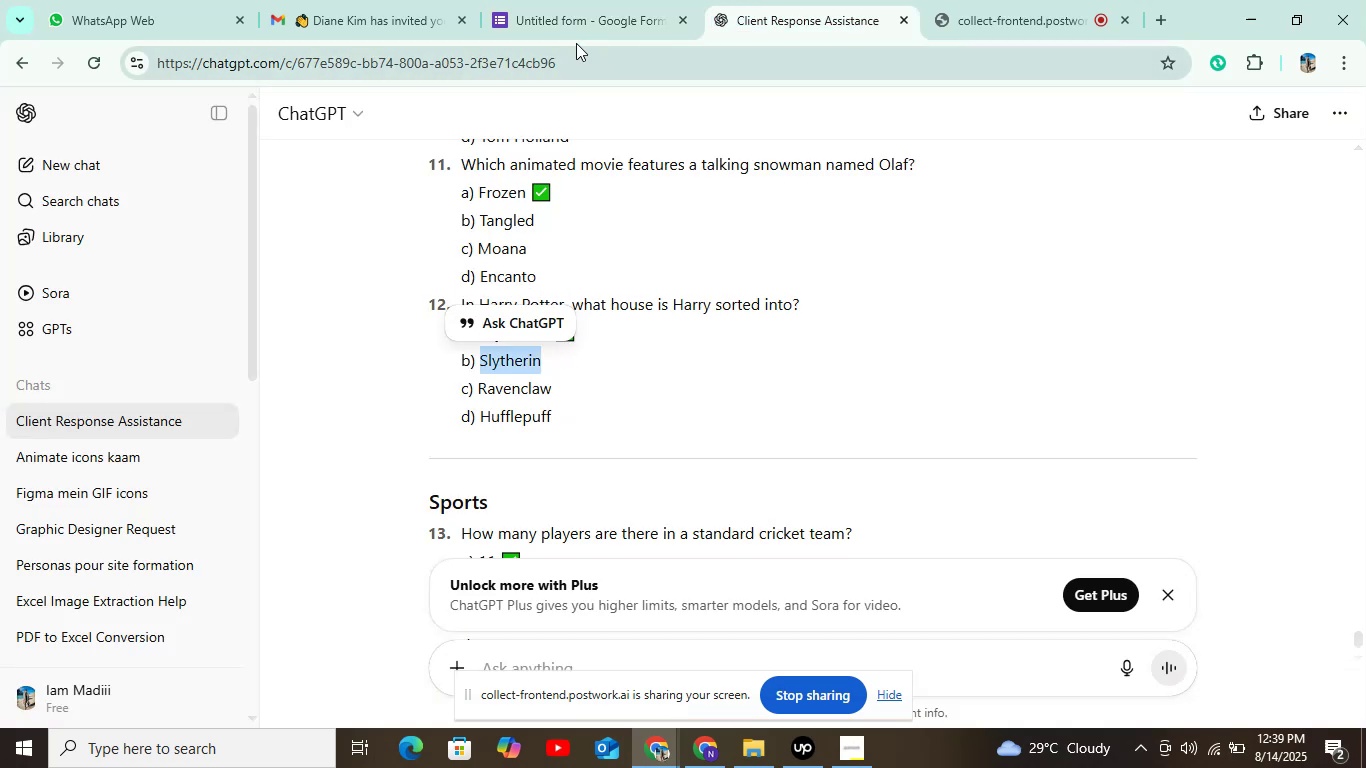 
left_click([586, 26])
 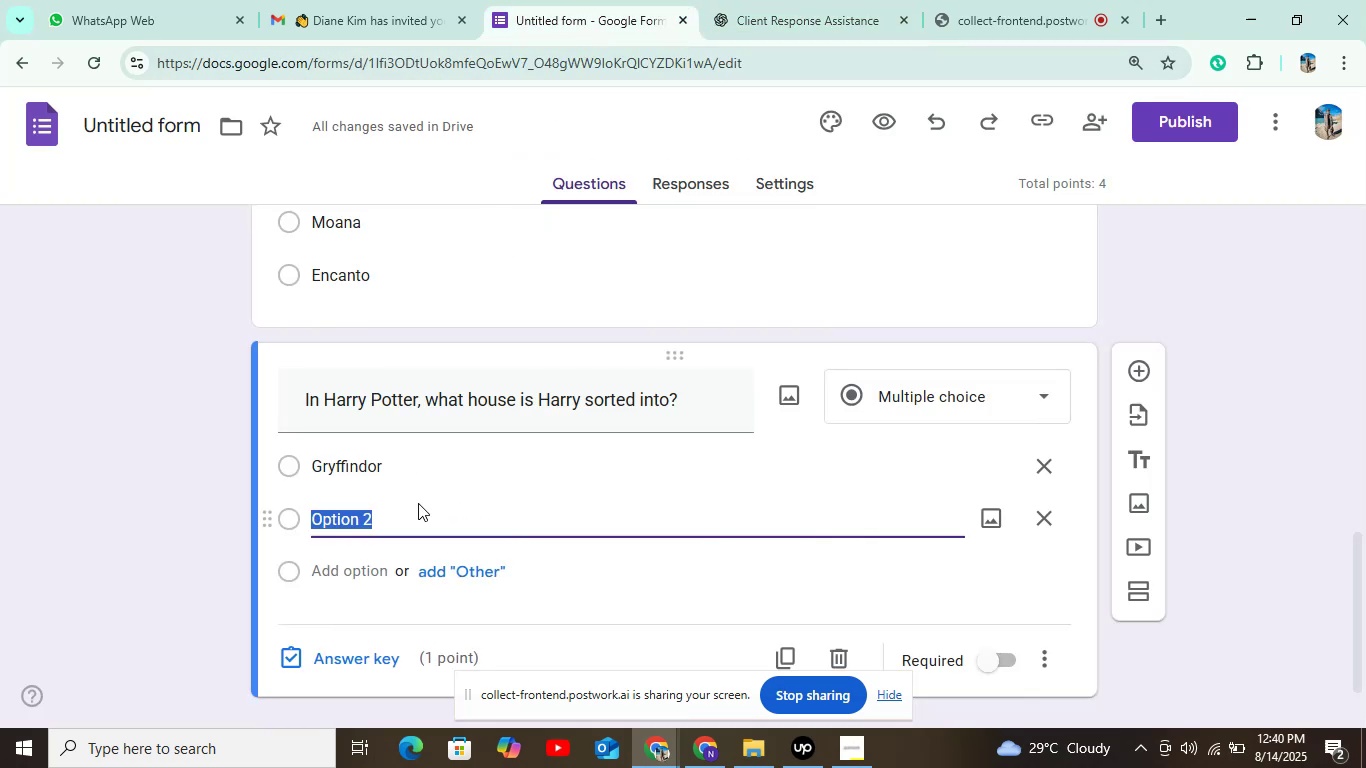 
key(Control+V)
 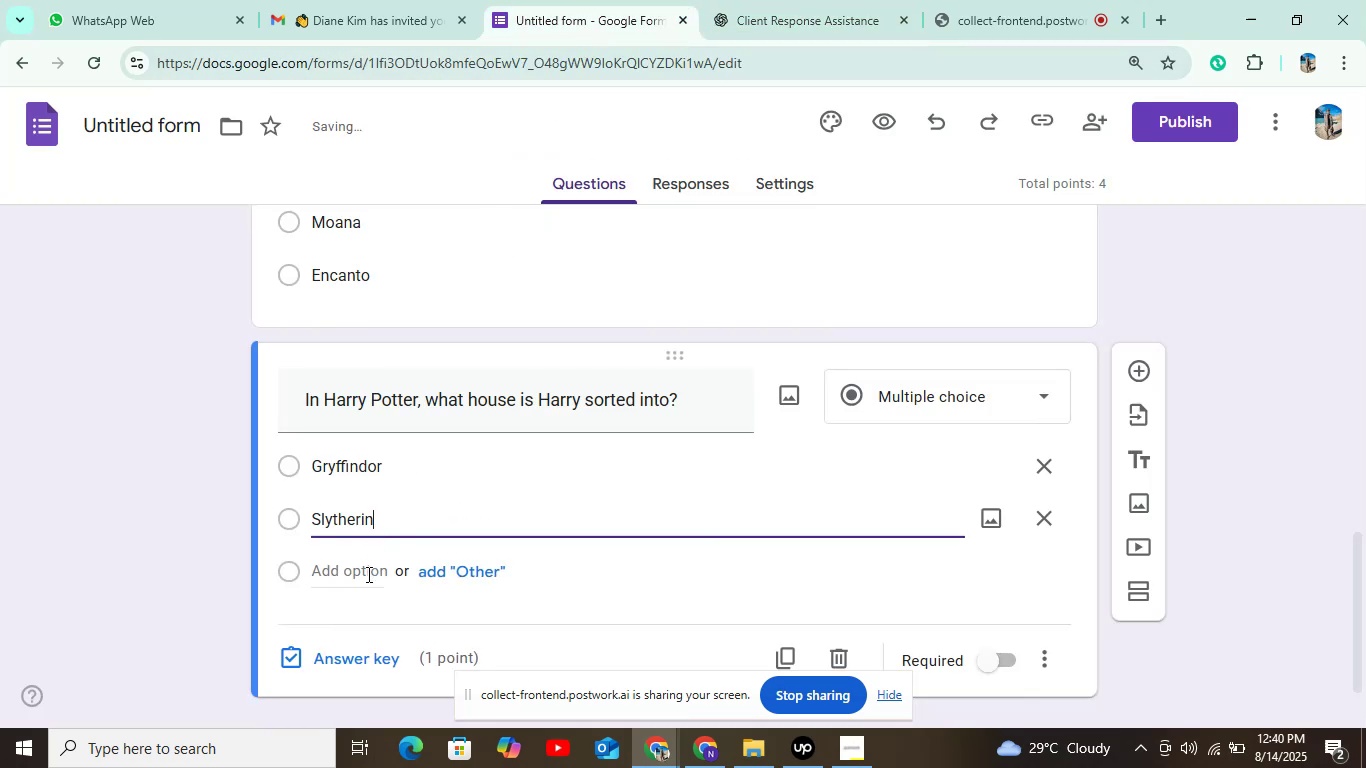 
left_click([365, 575])
 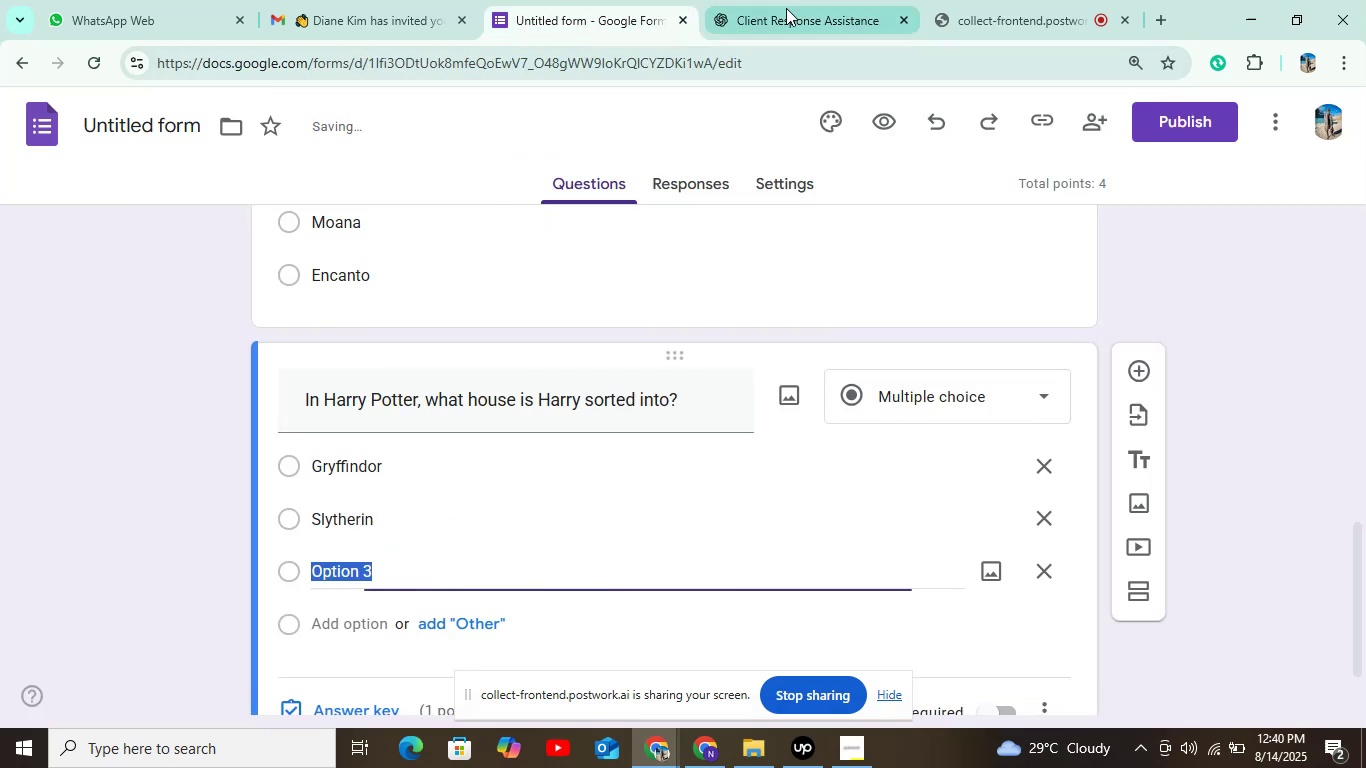 
left_click([793, 4])
 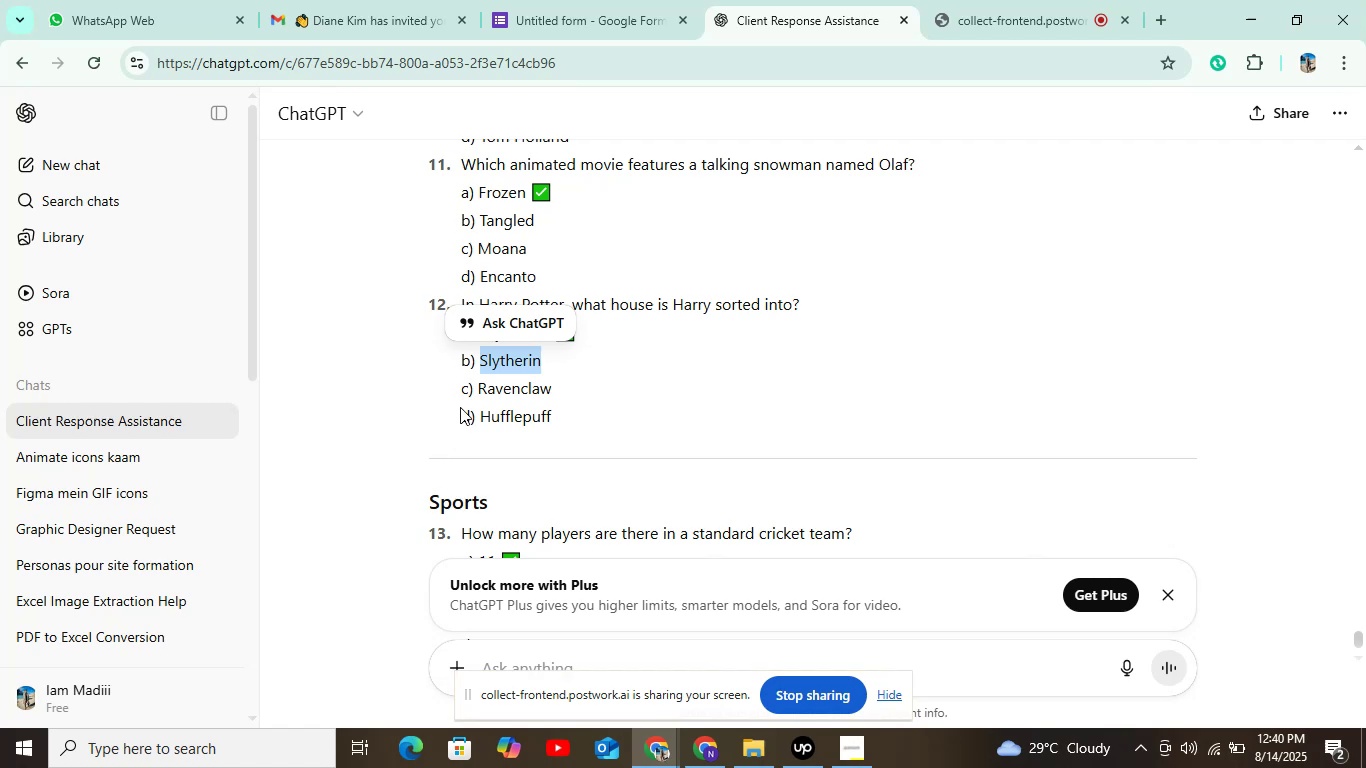 
left_click_drag(start_coordinate=[475, 387], to_coordinate=[598, 391])
 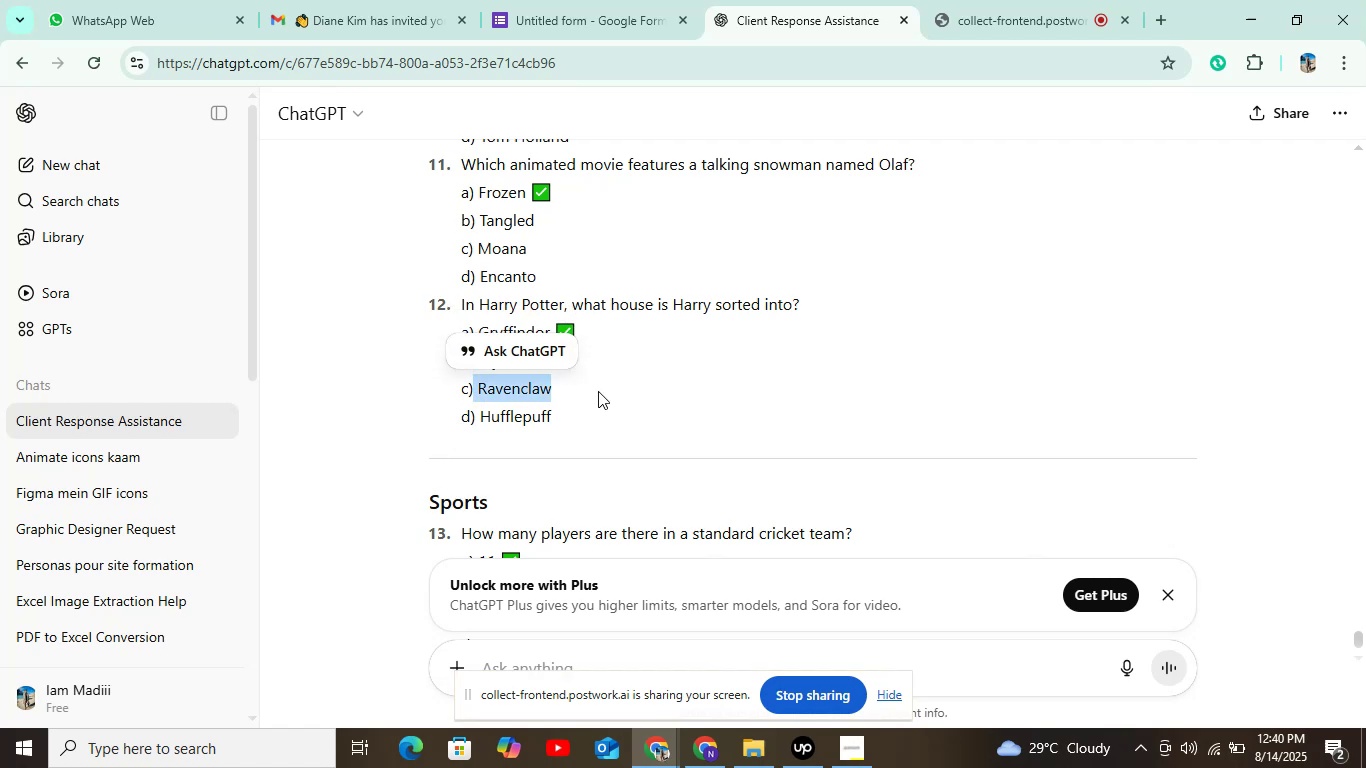 
key(Control+C)
 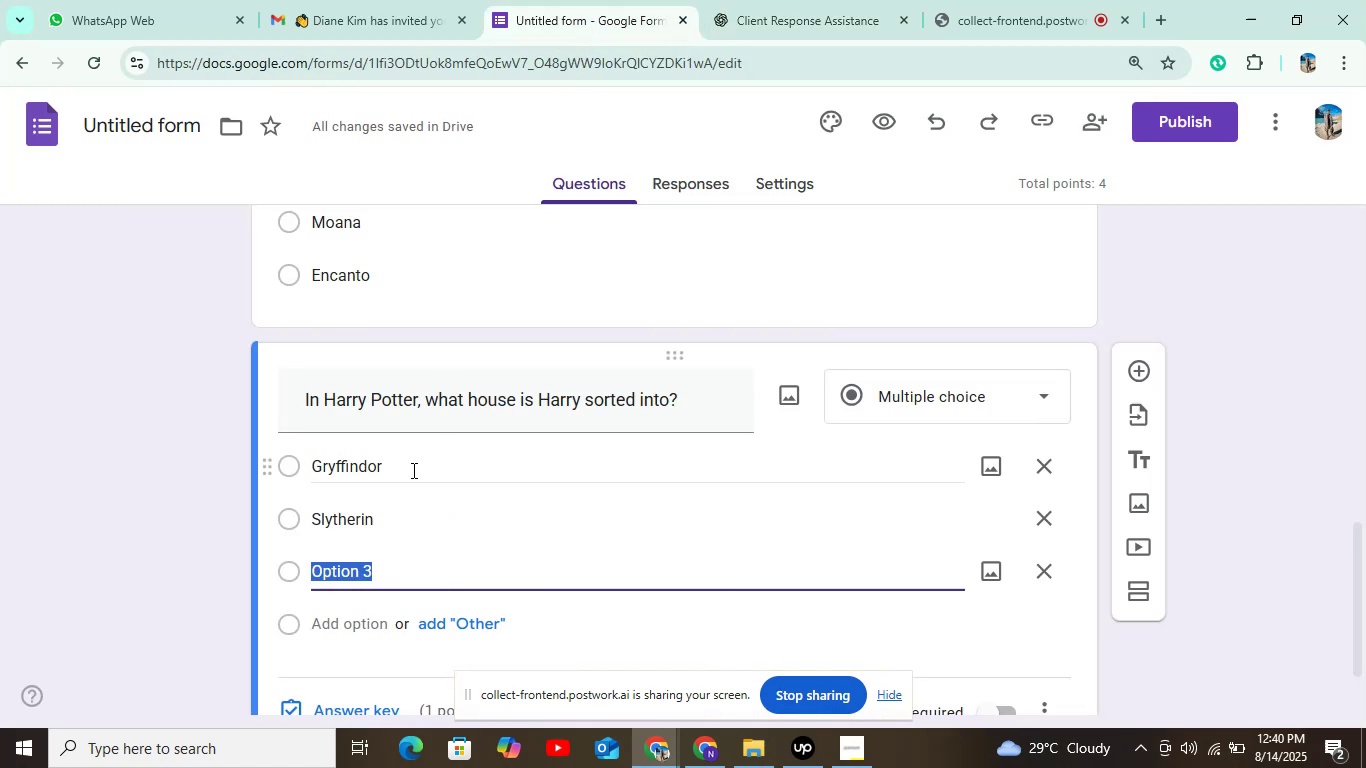 
key(Control+V)
 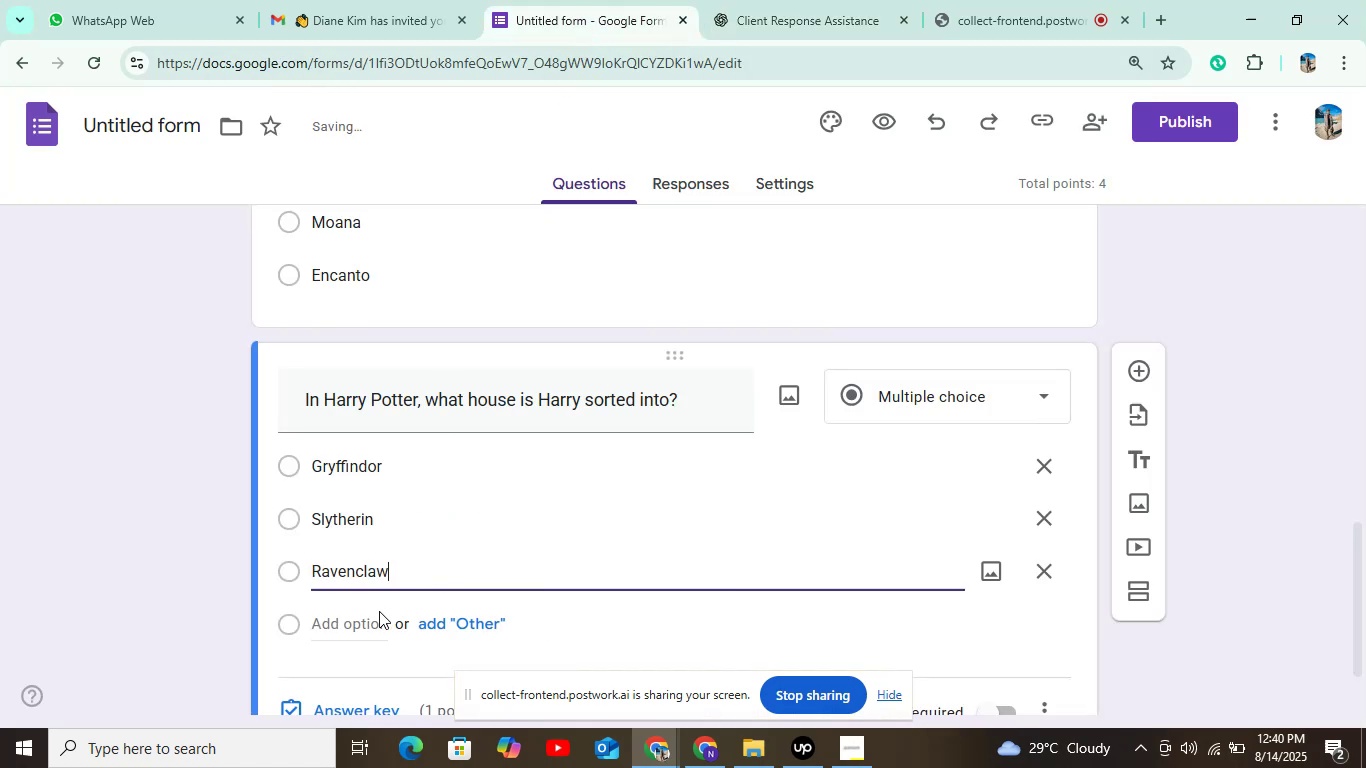 
left_click([373, 616])
 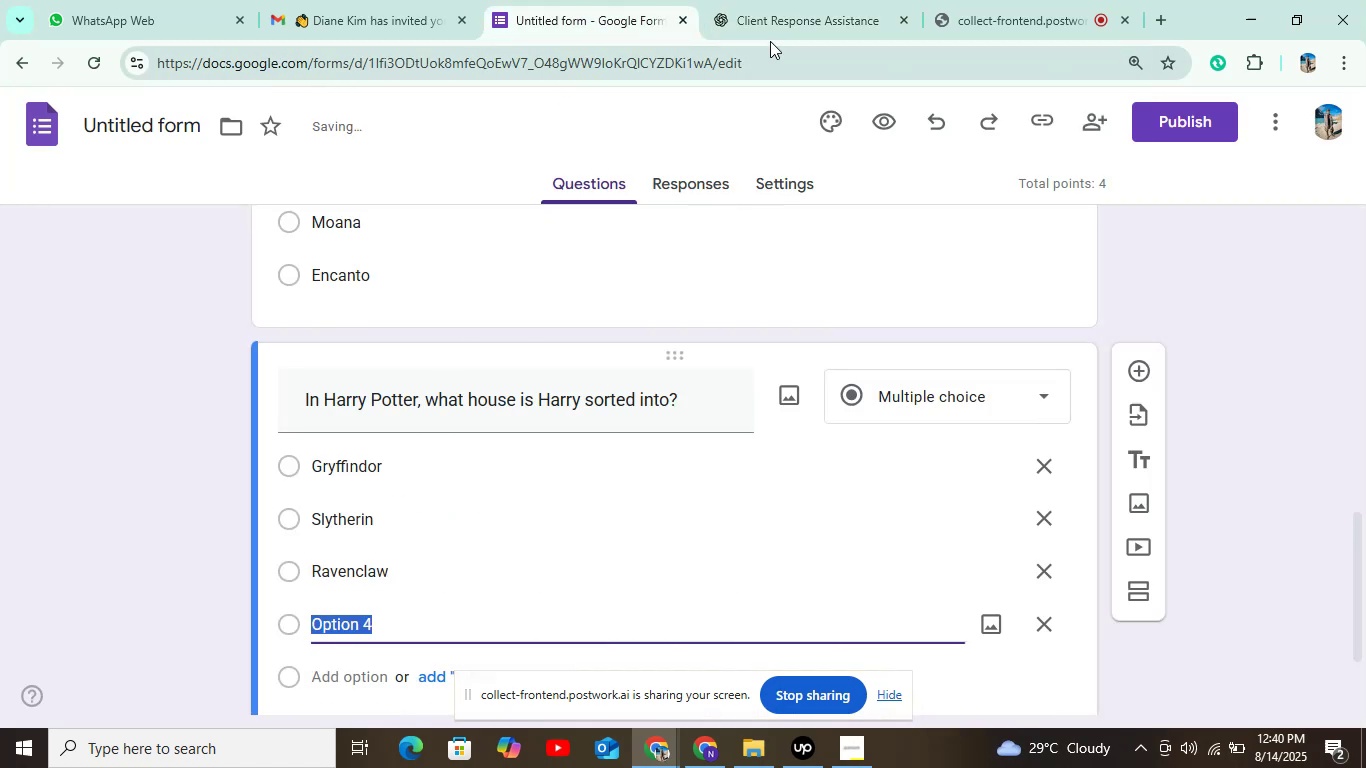 
left_click([770, 31])
 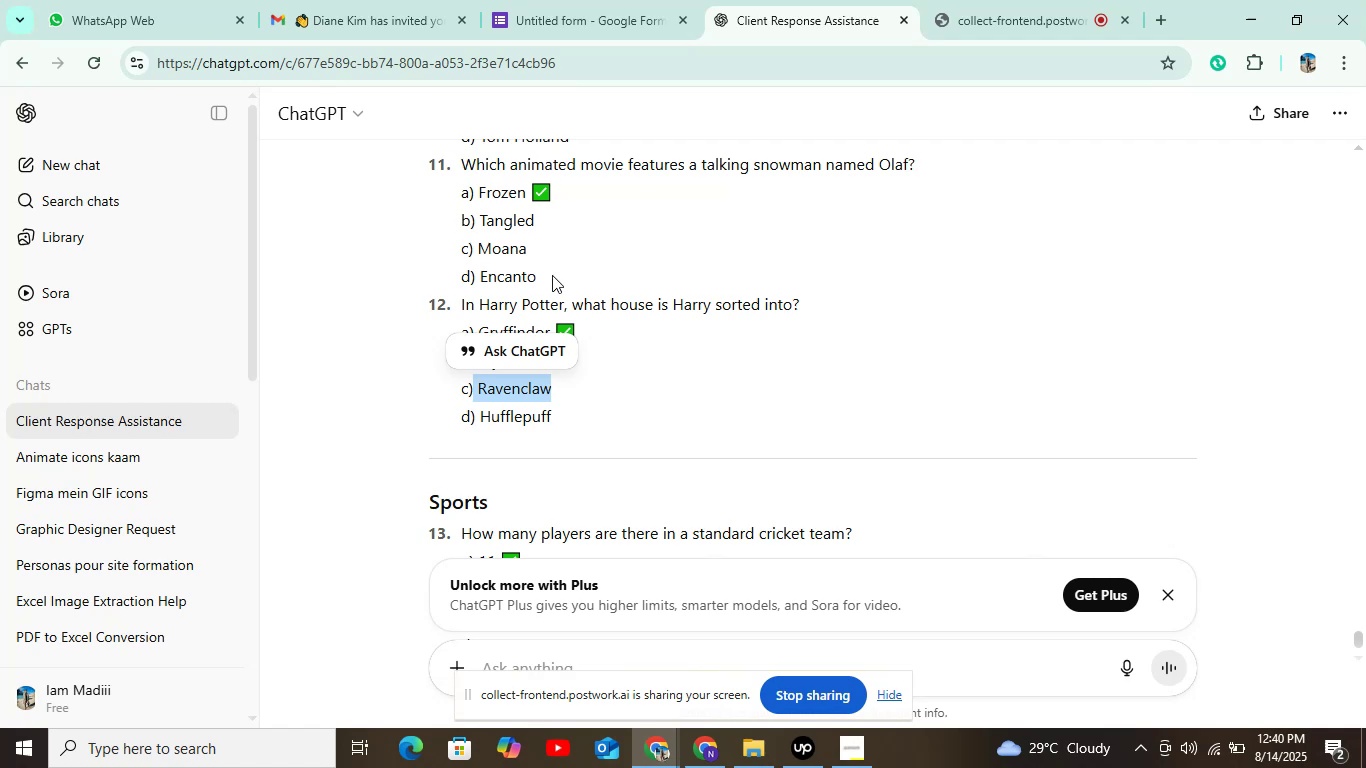 
wait(5.57)
 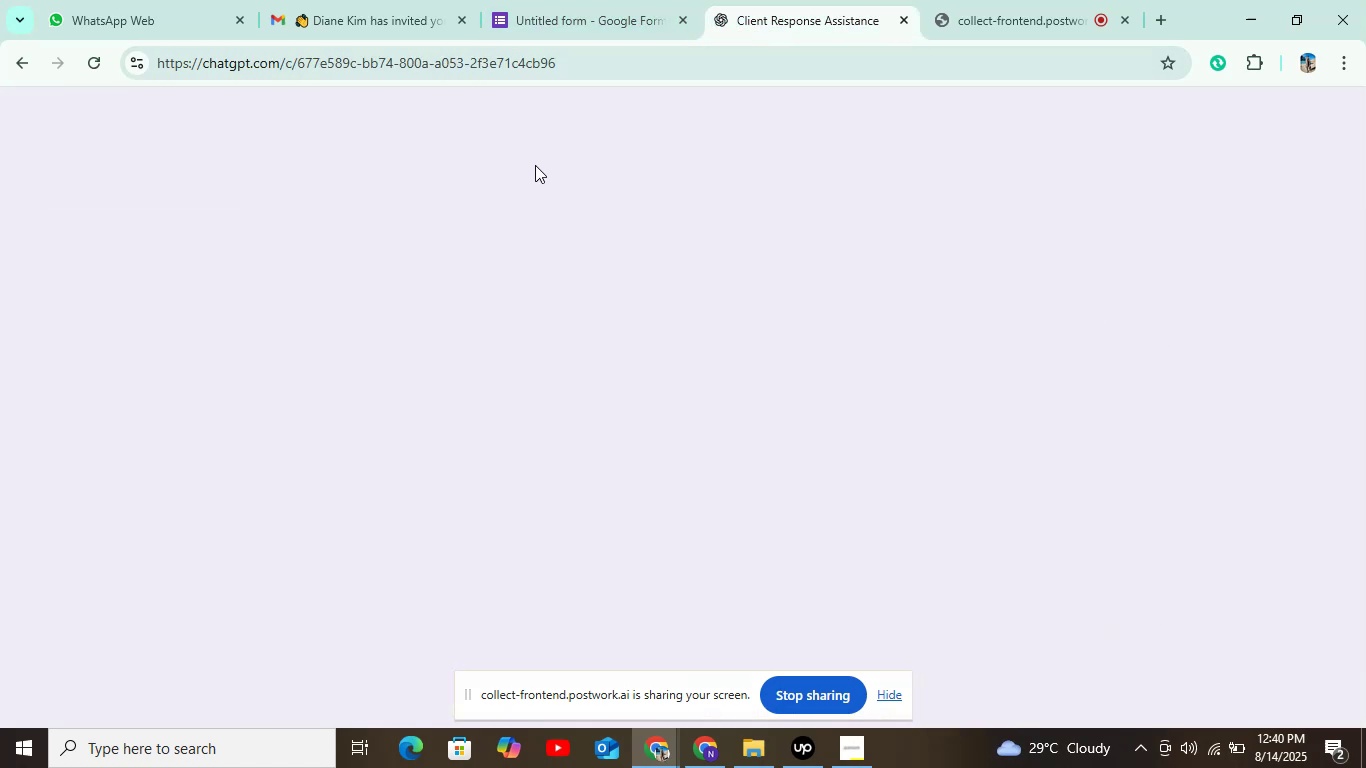 
left_click_drag(start_coordinate=[482, 421], to_coordinate=[563, 421])
 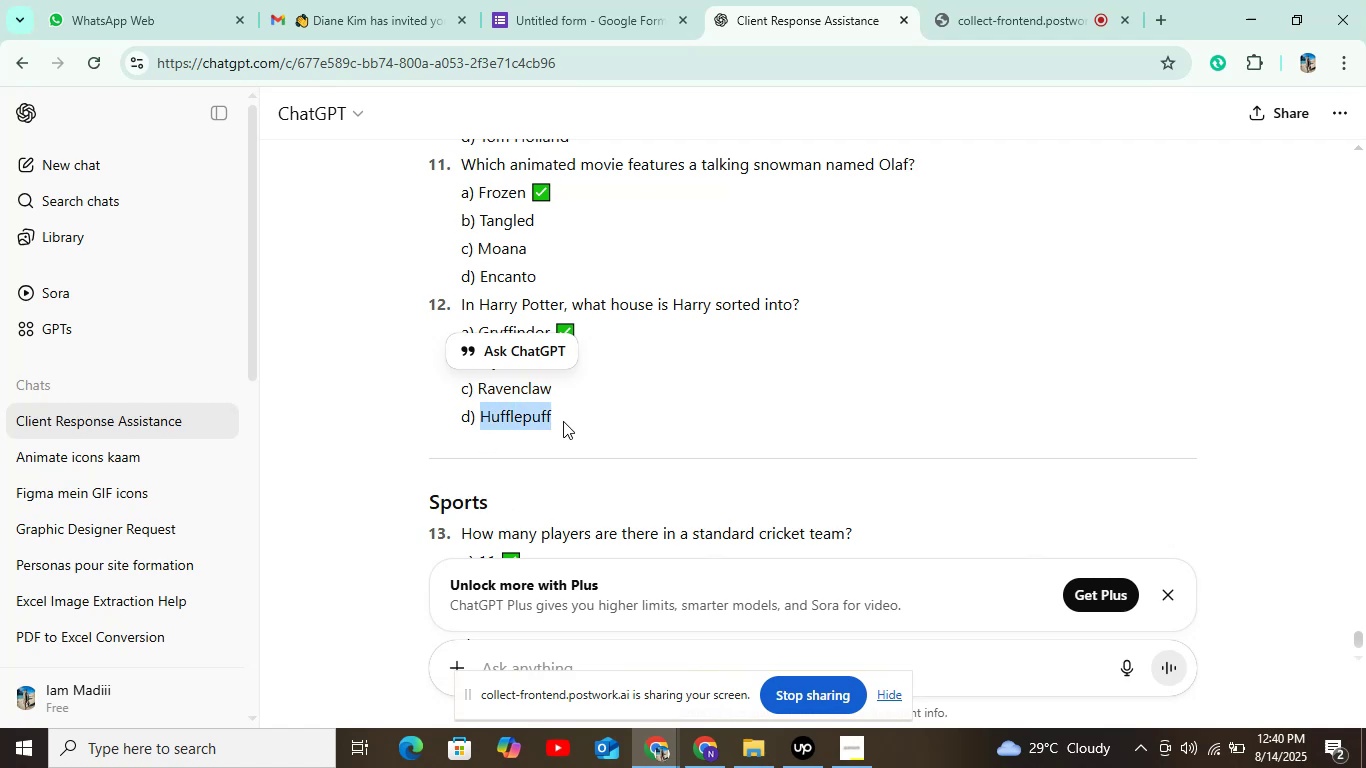 
key(Control+C)
 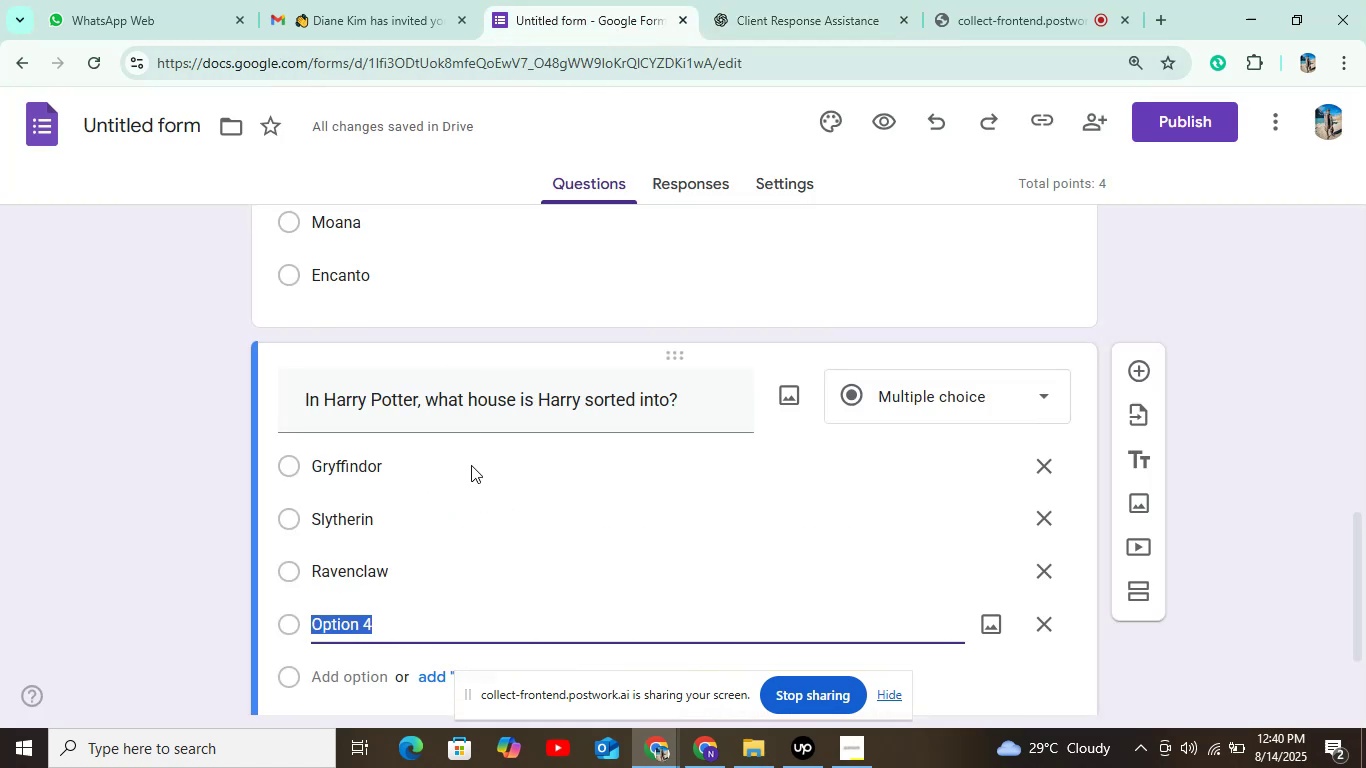 
key(Control+V)
 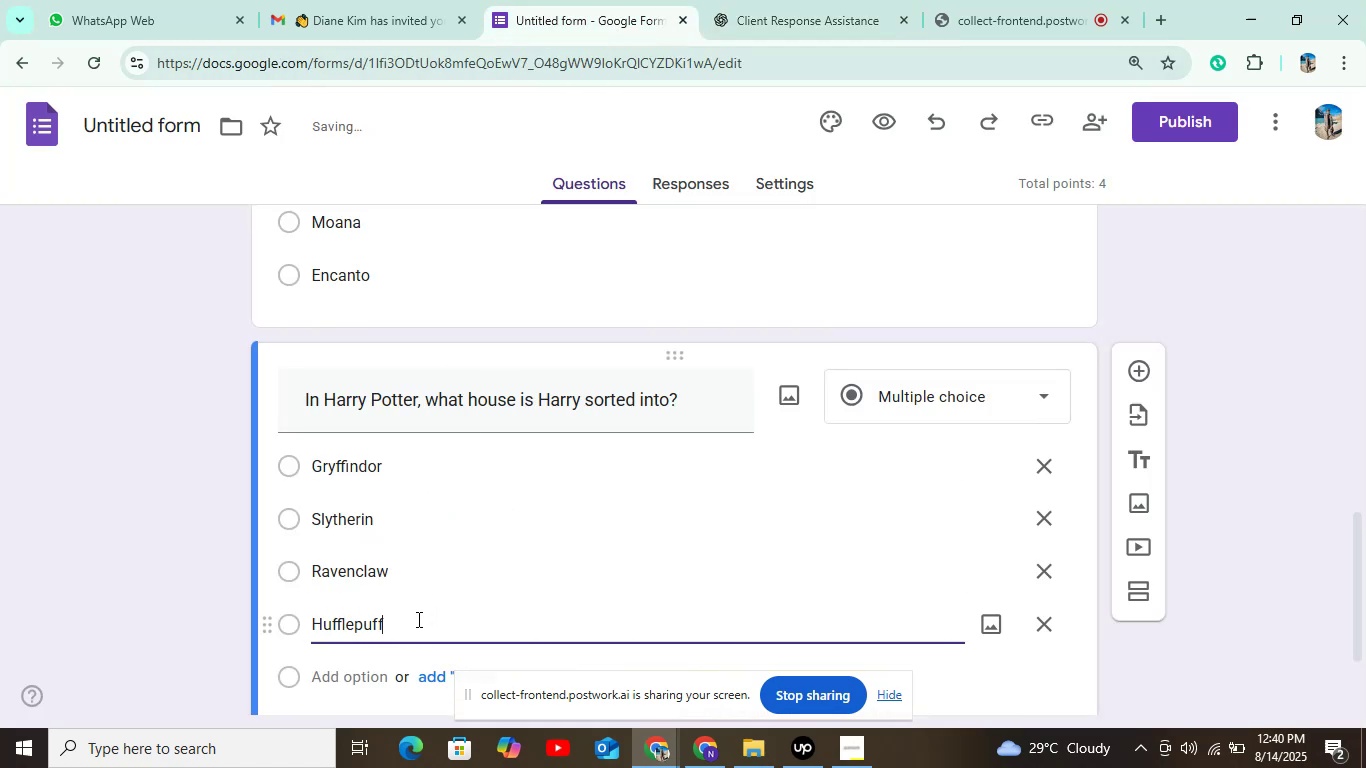 
scroll: coordinate [484, 535], scroll_direction: down, amount: 3.0
 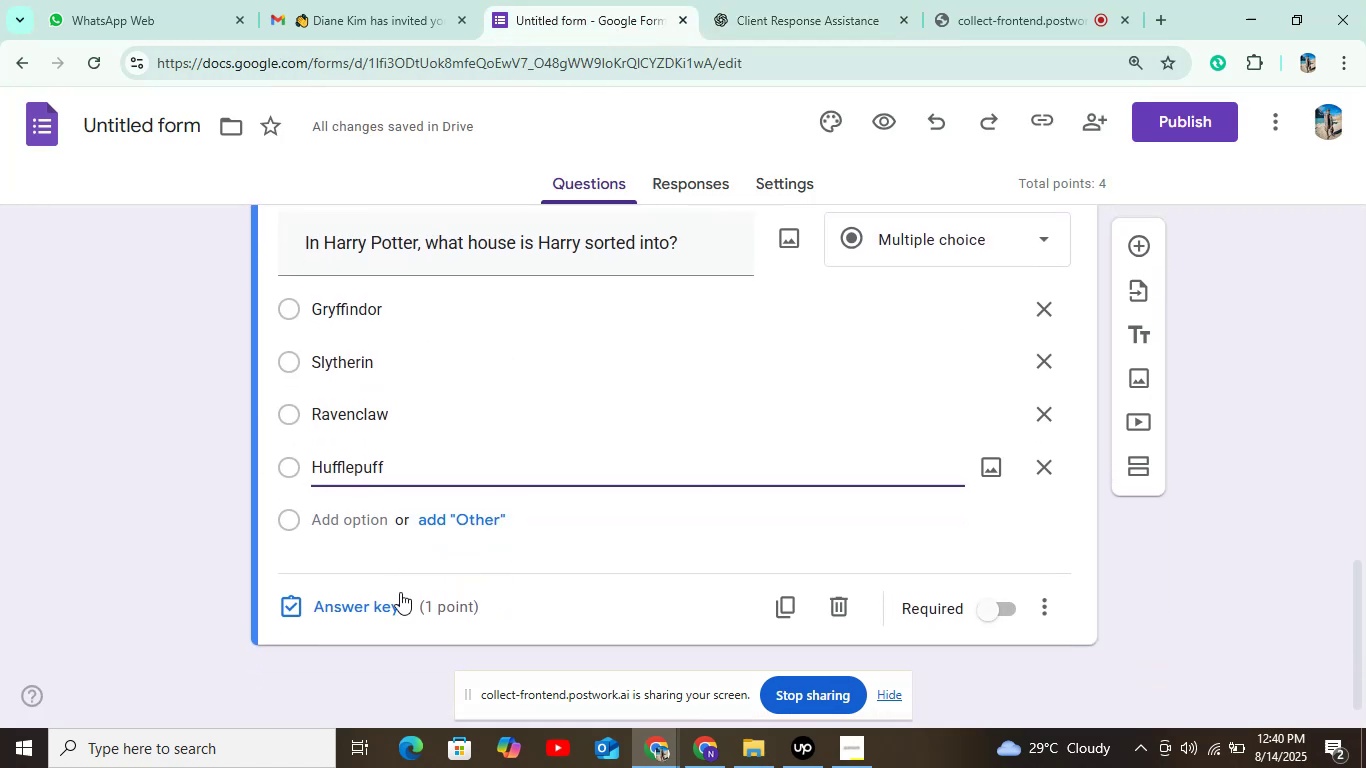 
left_click([377, 614])
 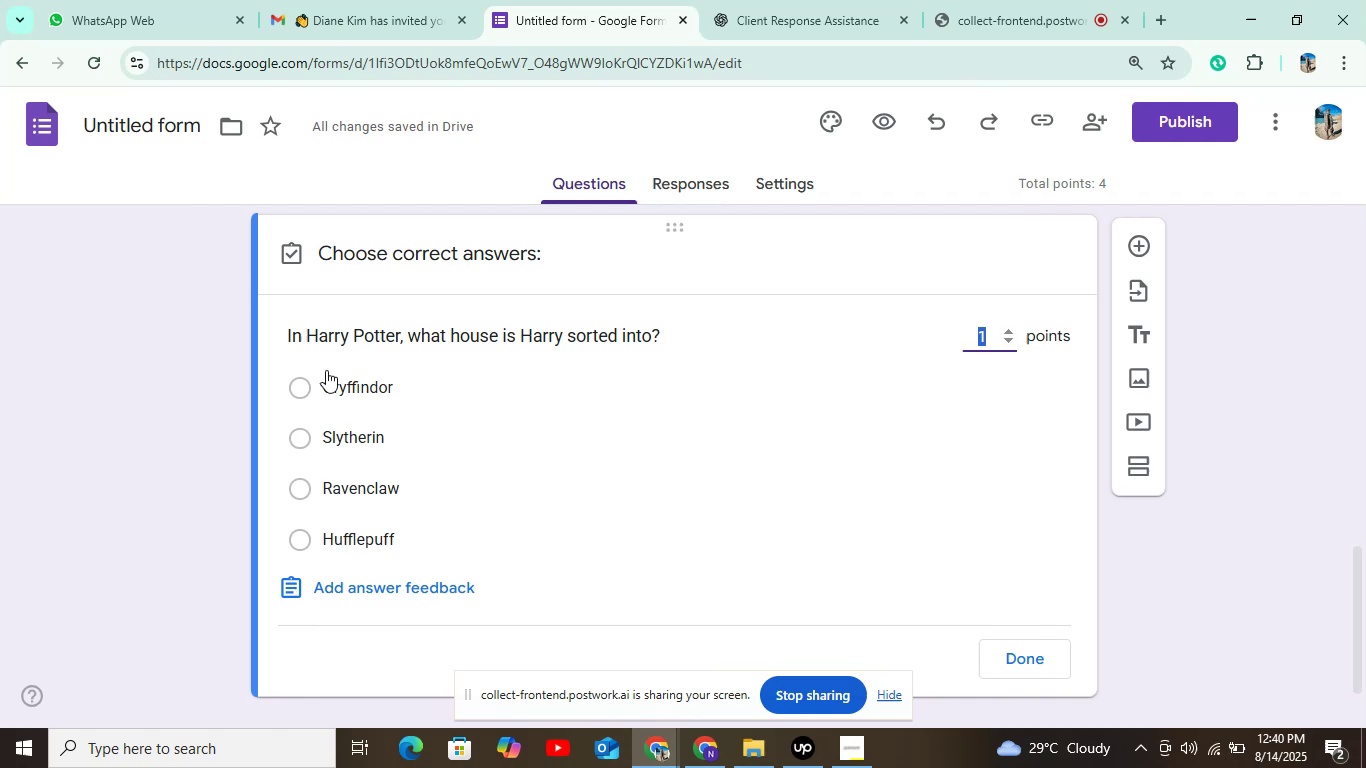 
left_click([338, 391])
 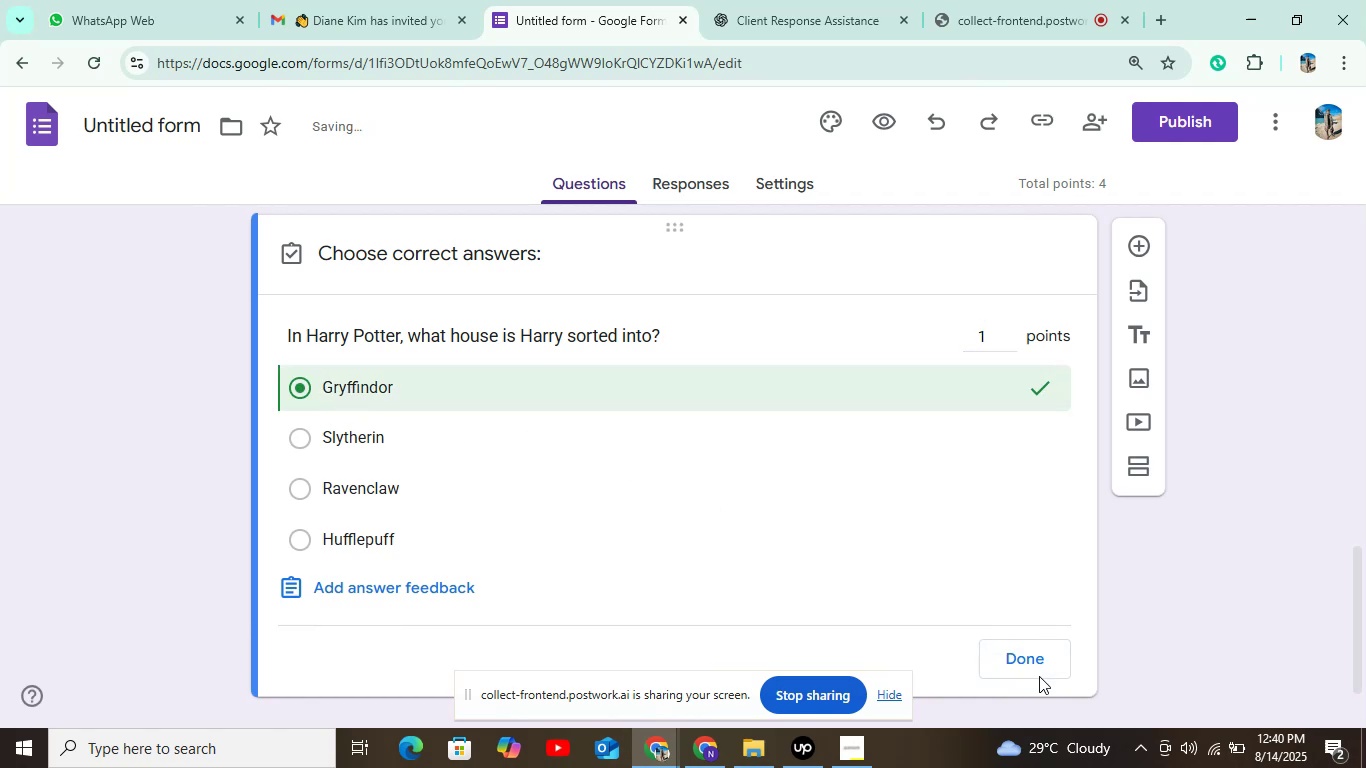 
left_click([1014, 654])
 